 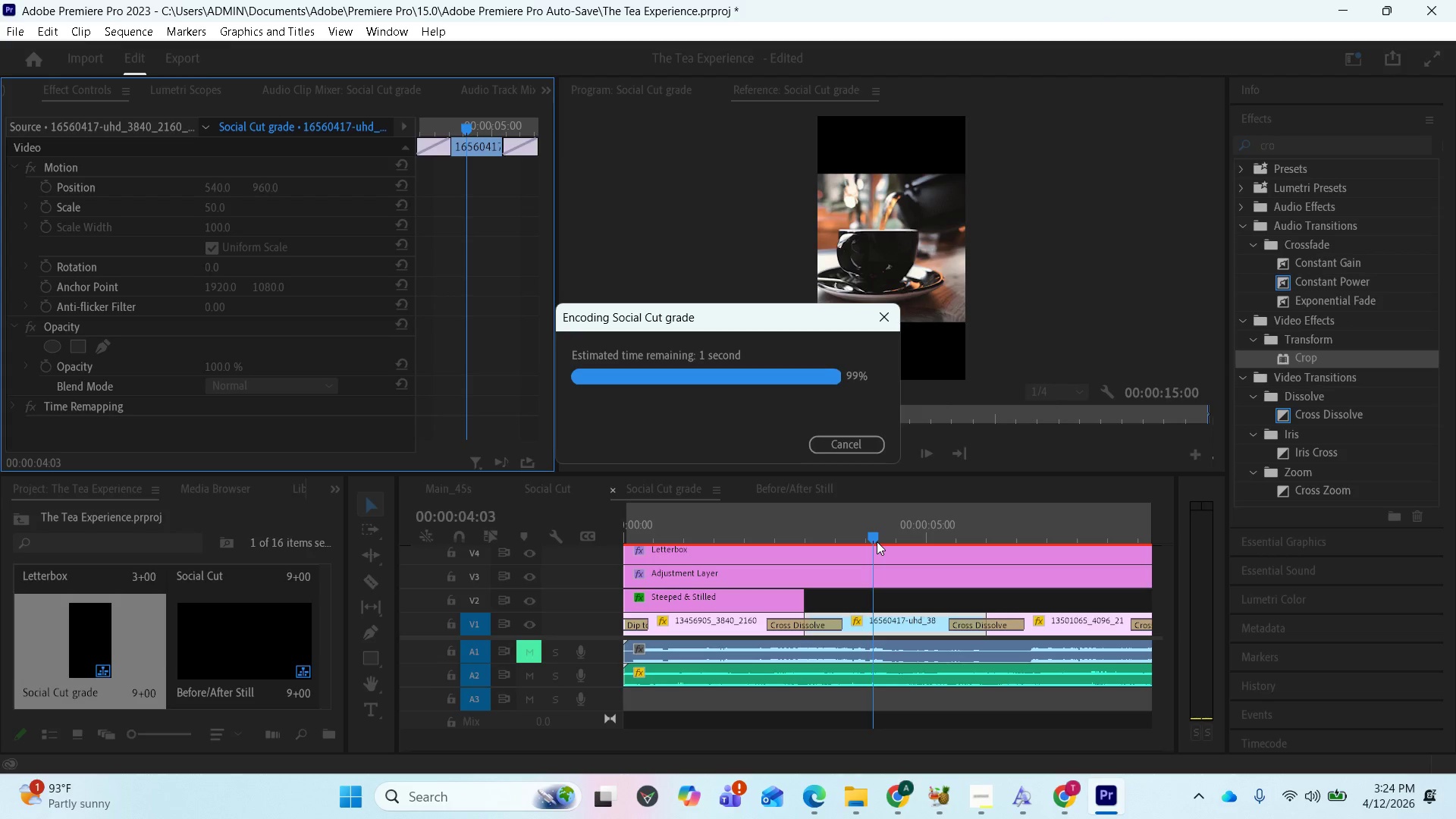 
left_click([20, 30])
 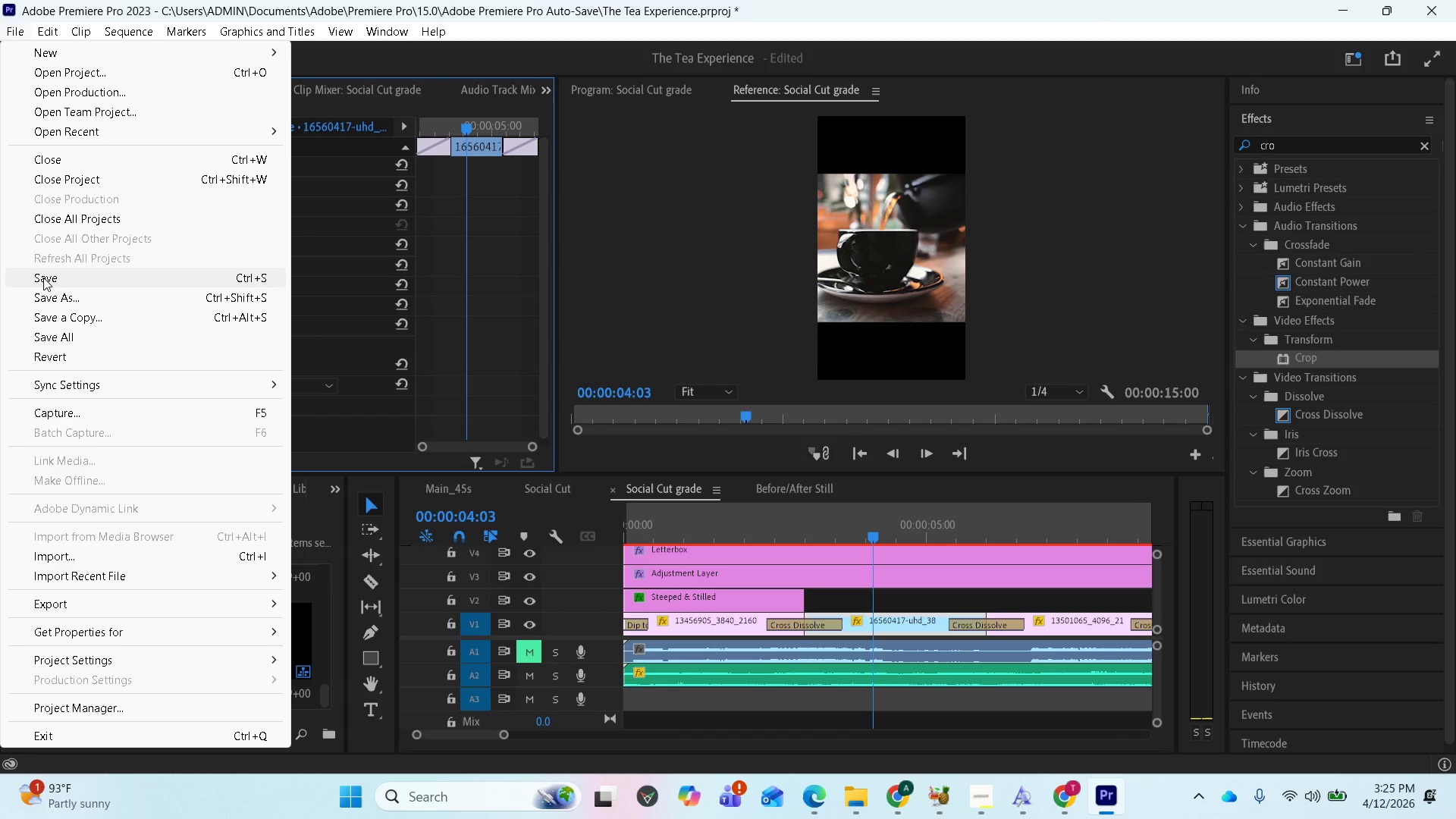 
left_click([43, 278])
 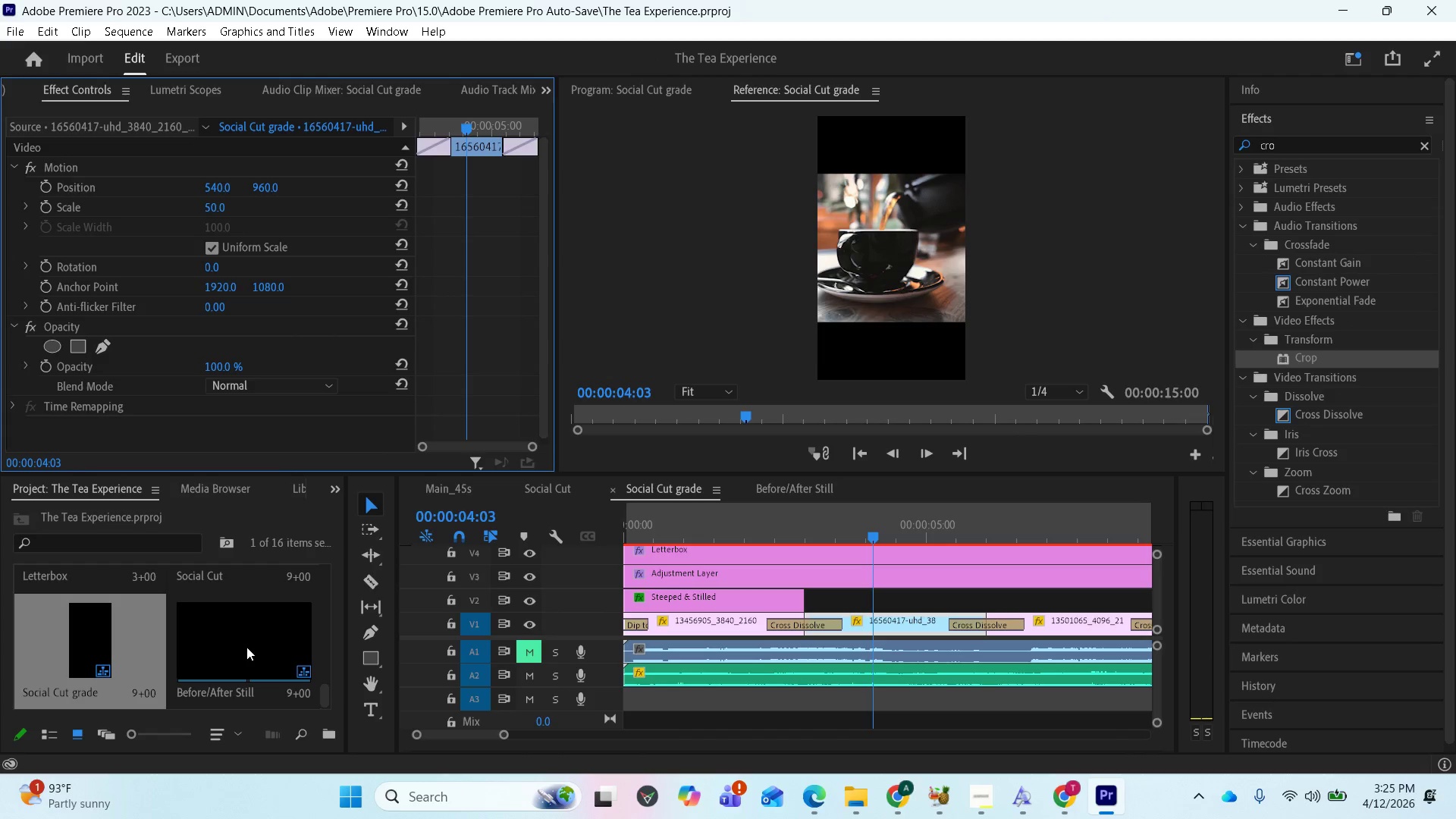 
wait(6.95)
 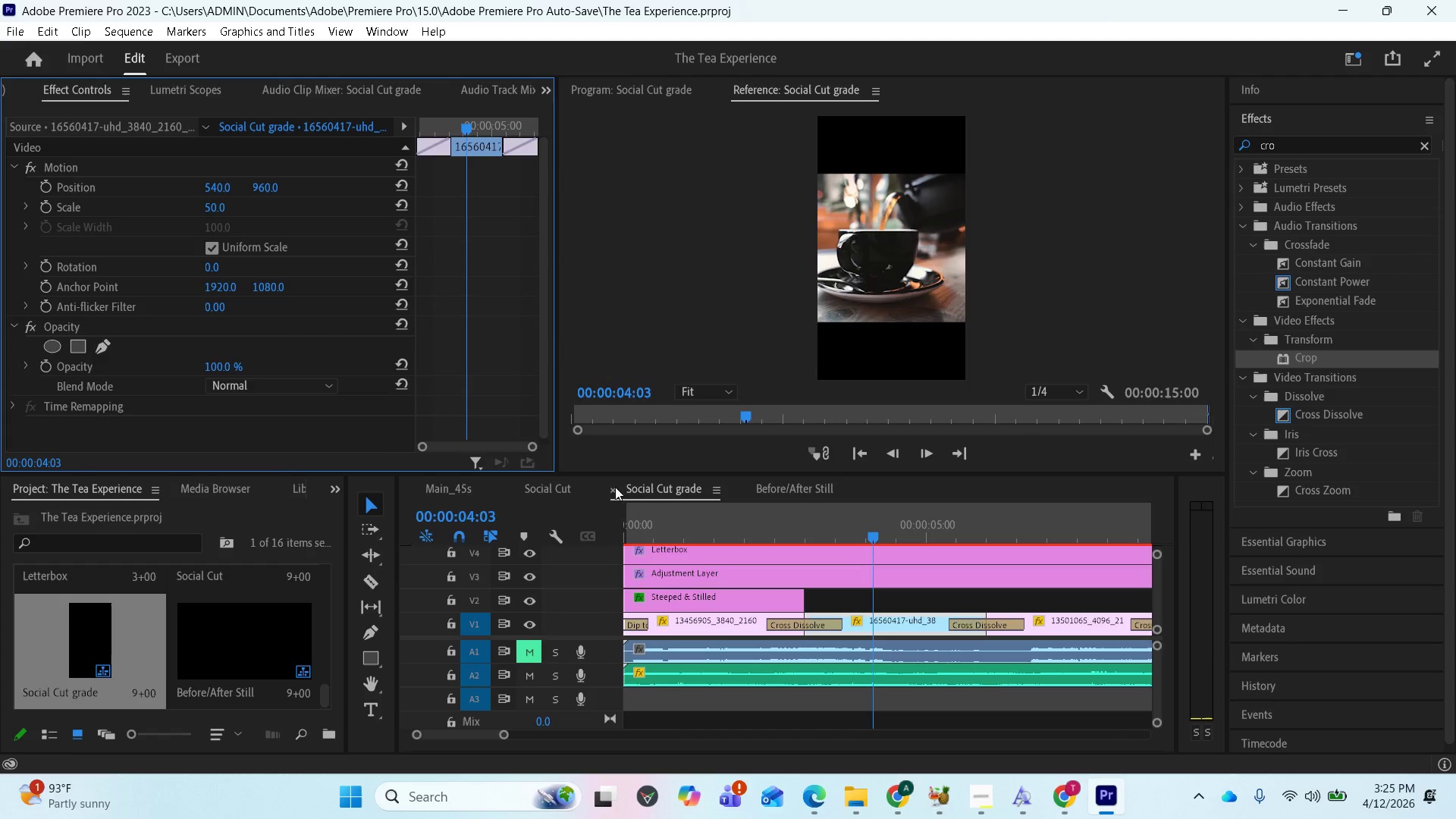 
double_click([246, 647])
 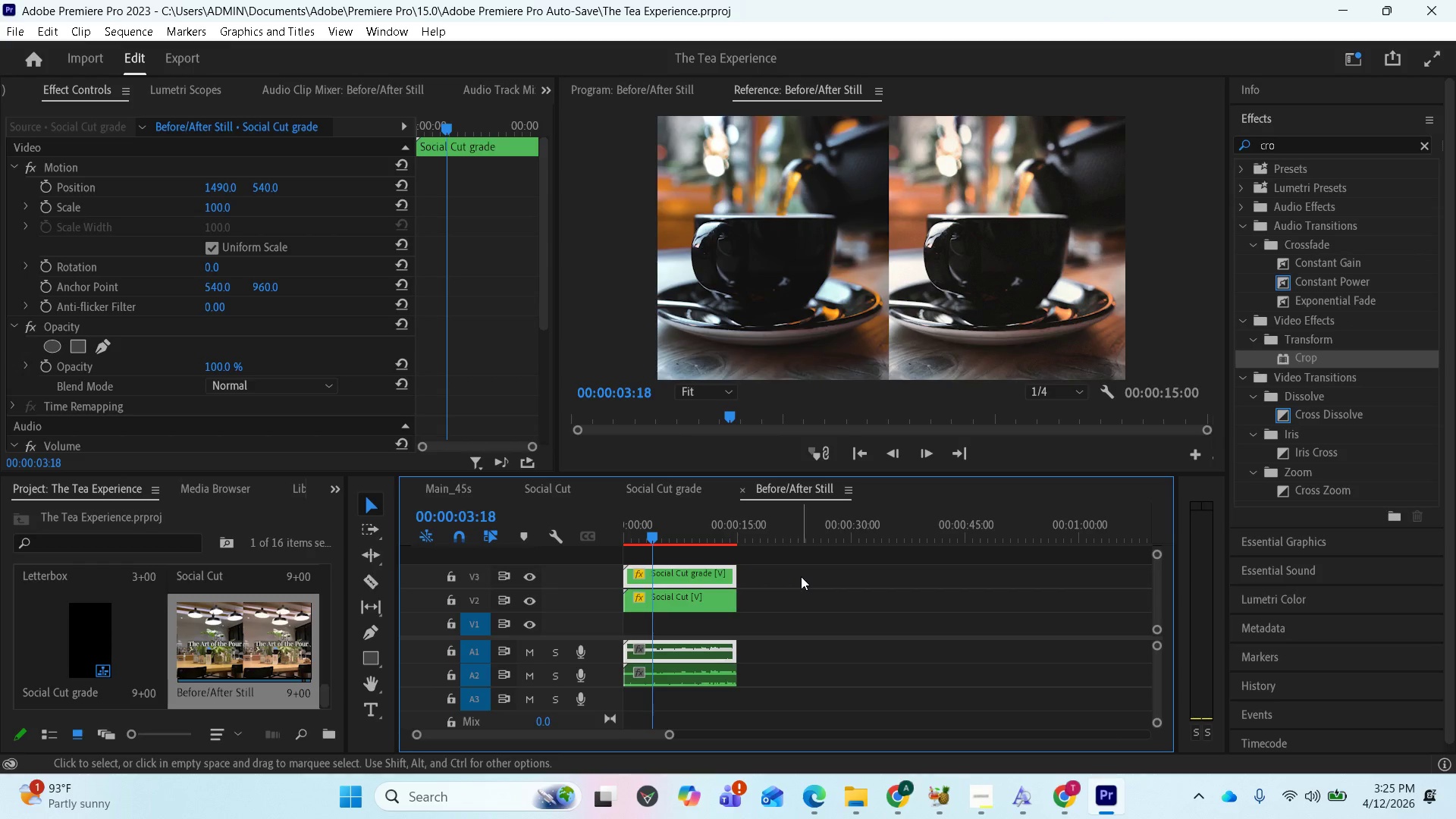 
wait(15.28)
 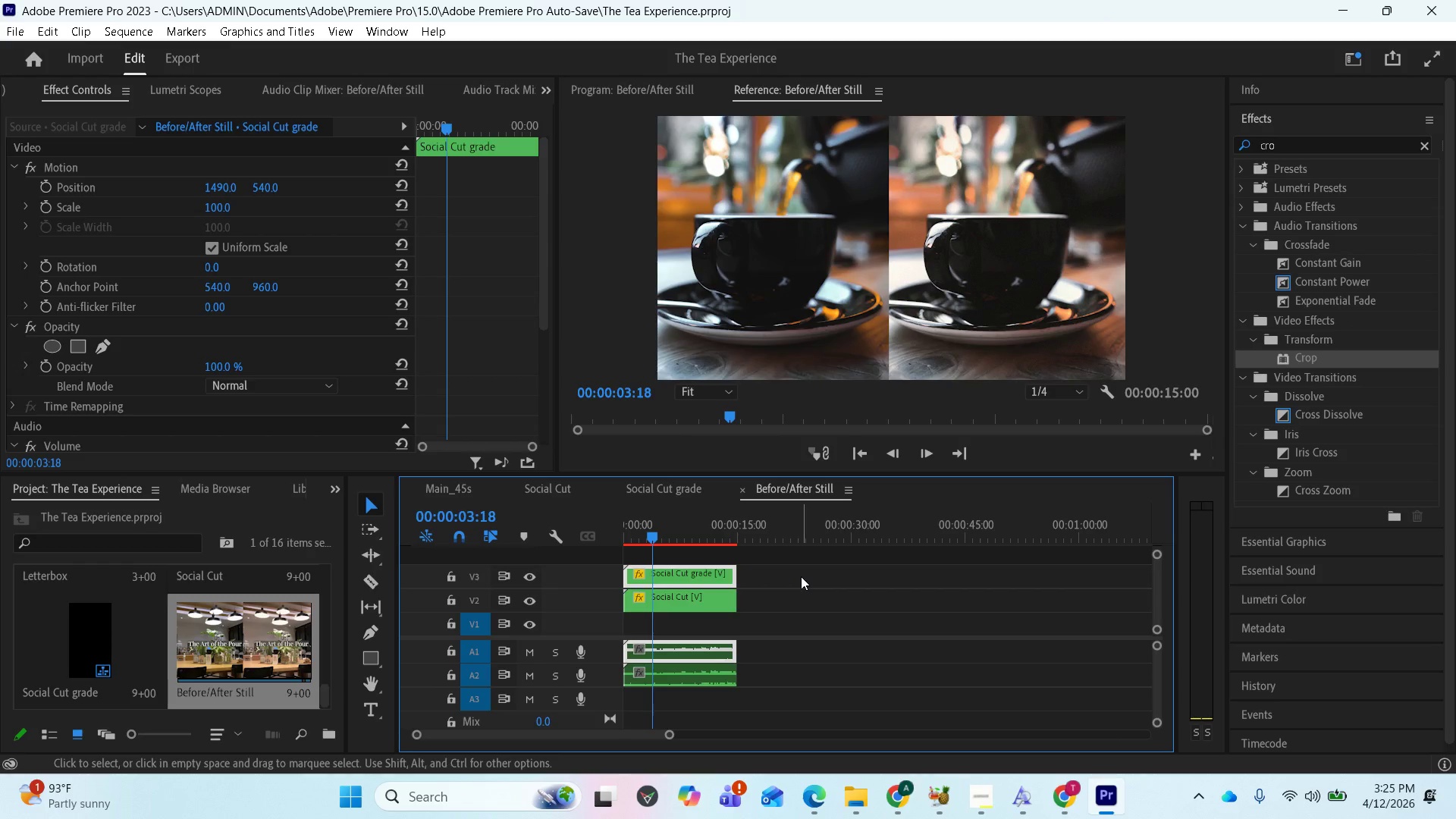 
mouse_move([366, 631])
 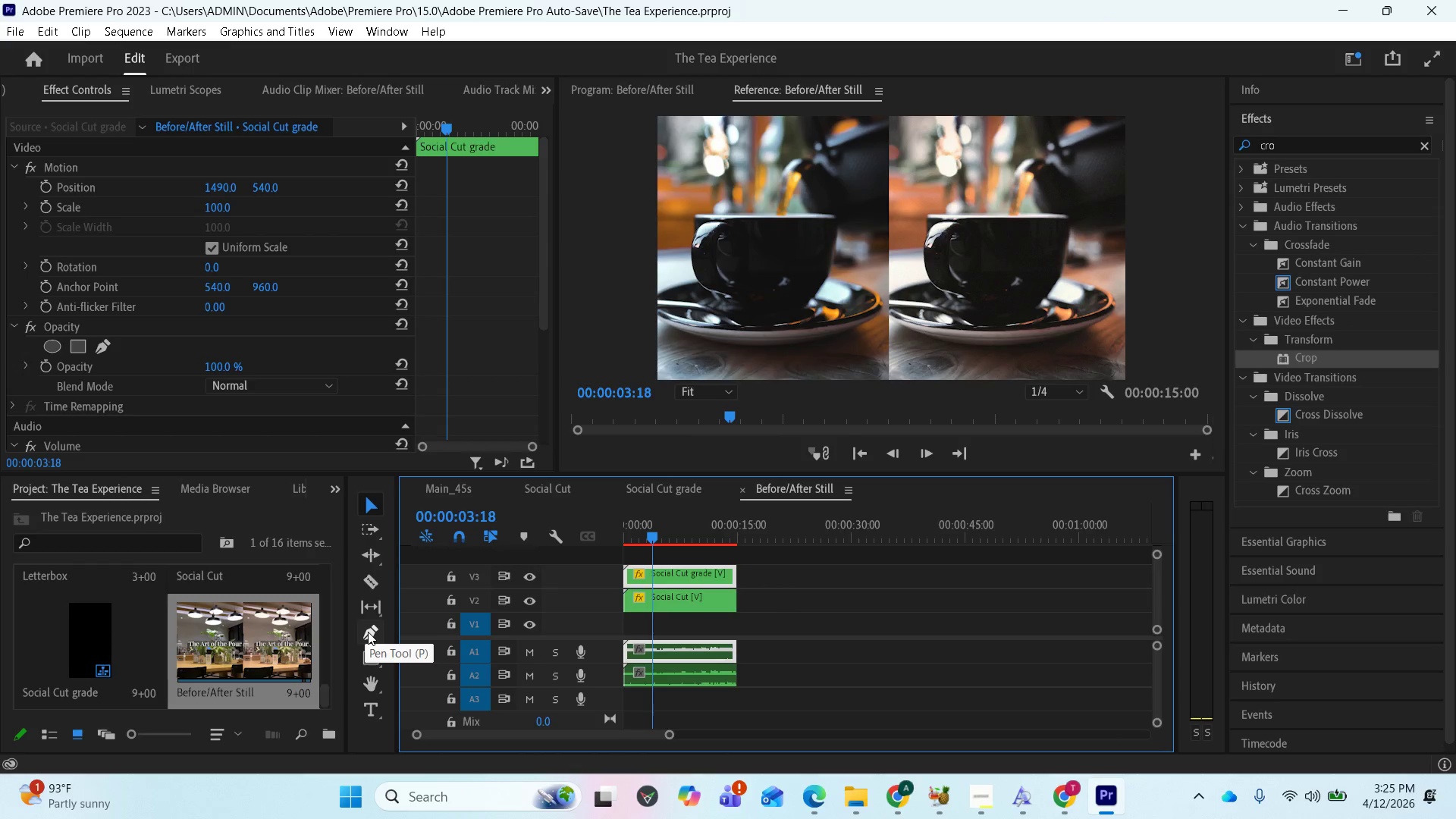 
left_click([368, 632])
 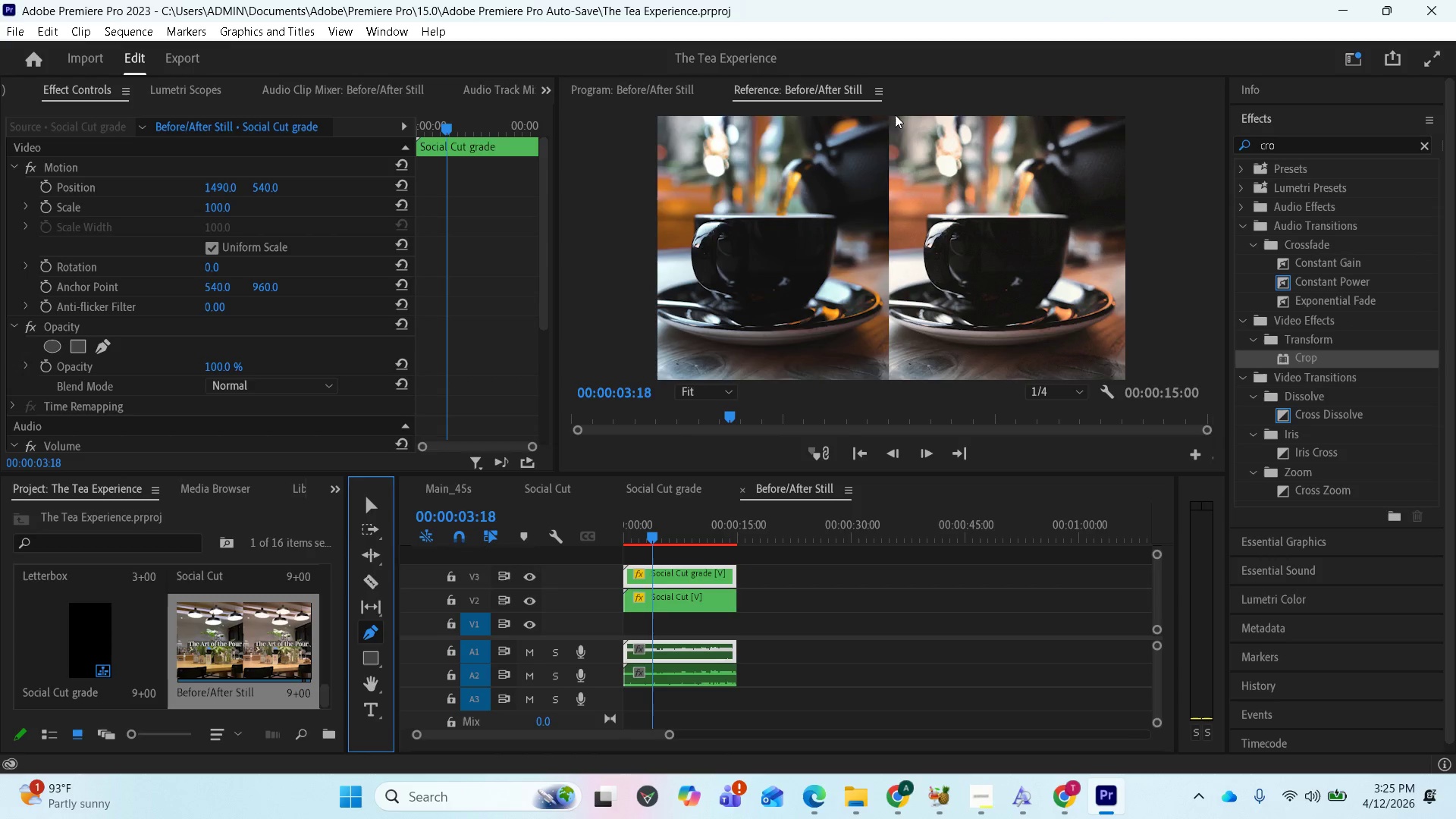 
left_click([651, 88])
 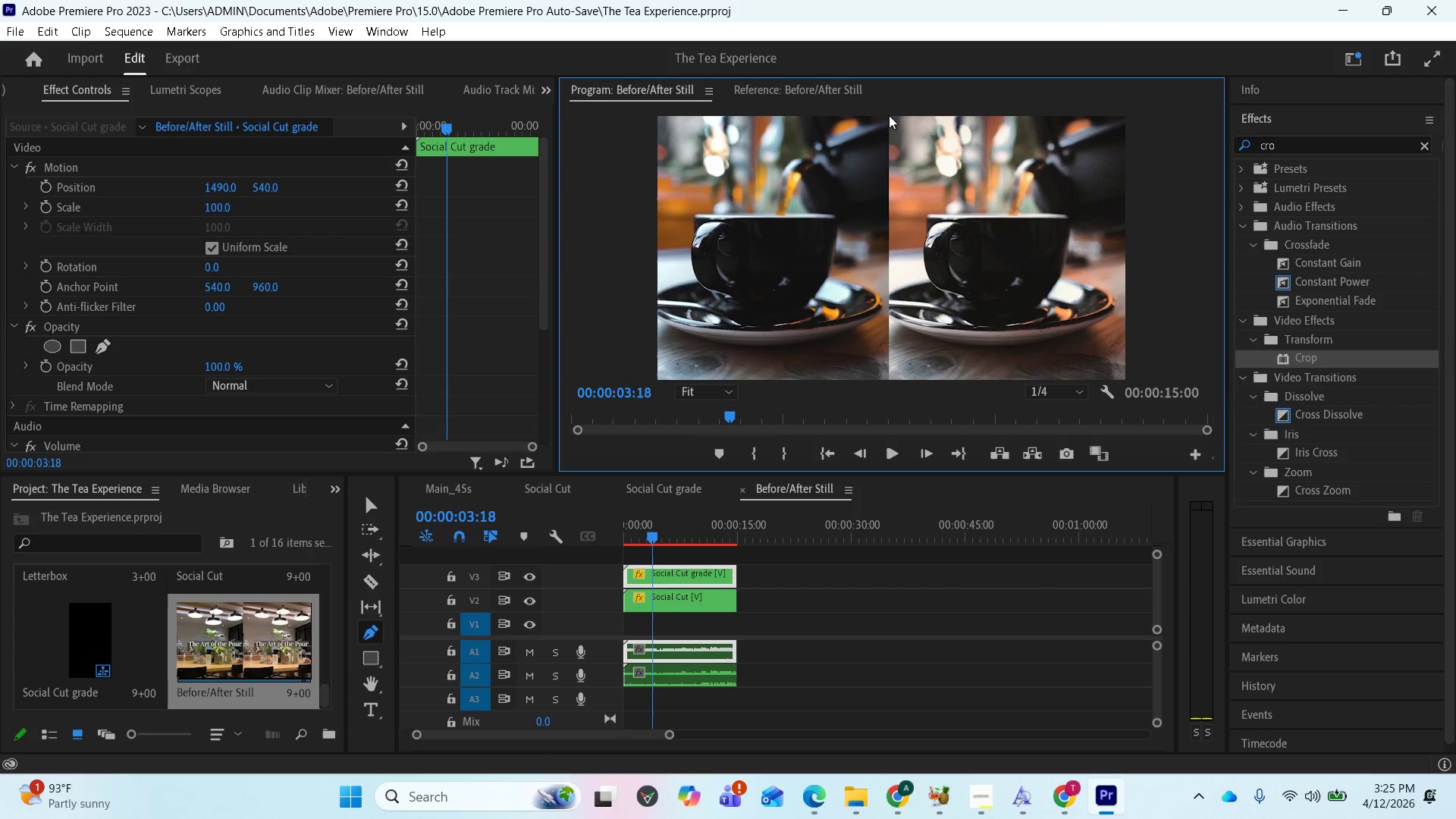 
left_click([889, 119])
 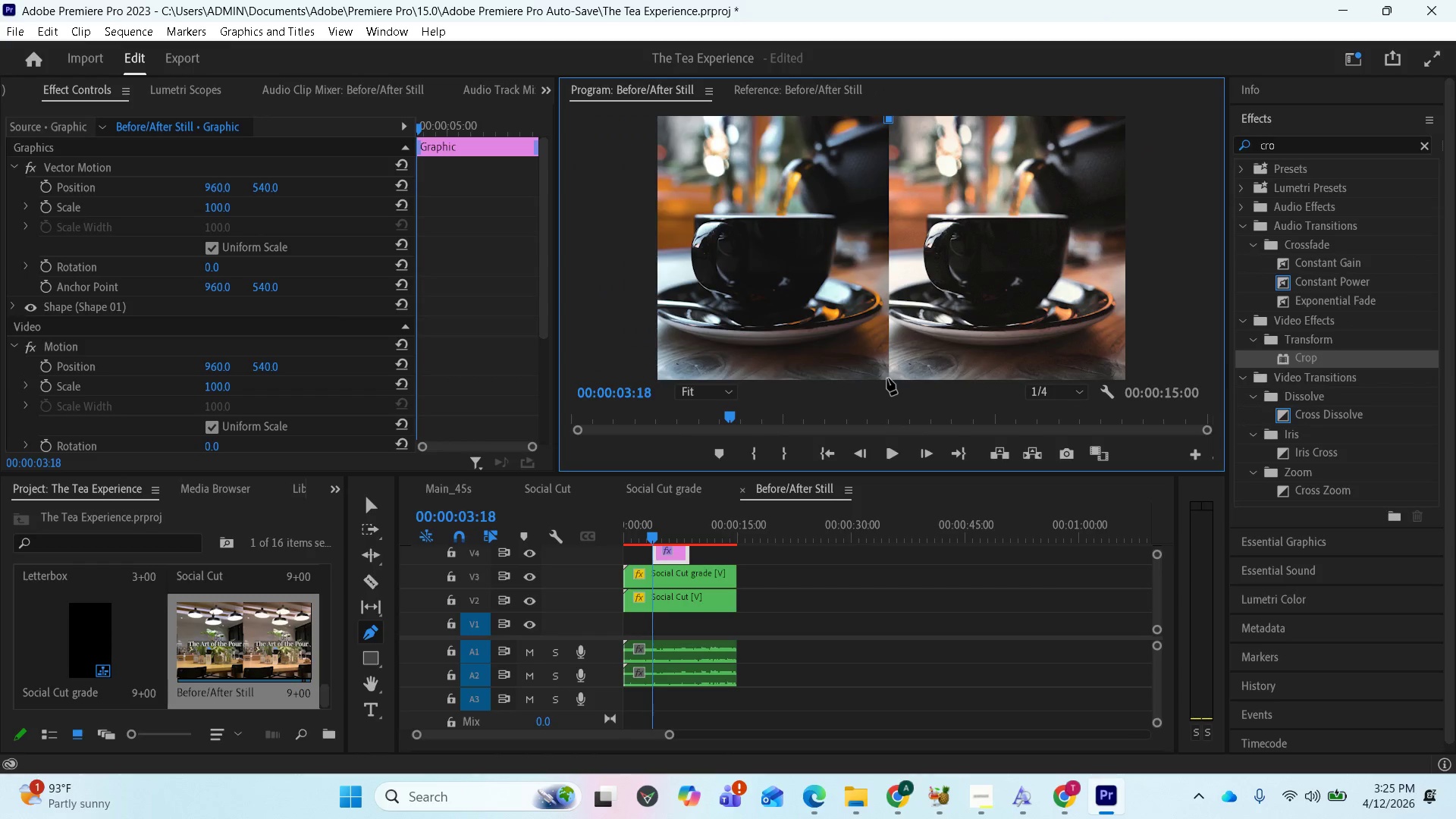 
wait(6.61)
 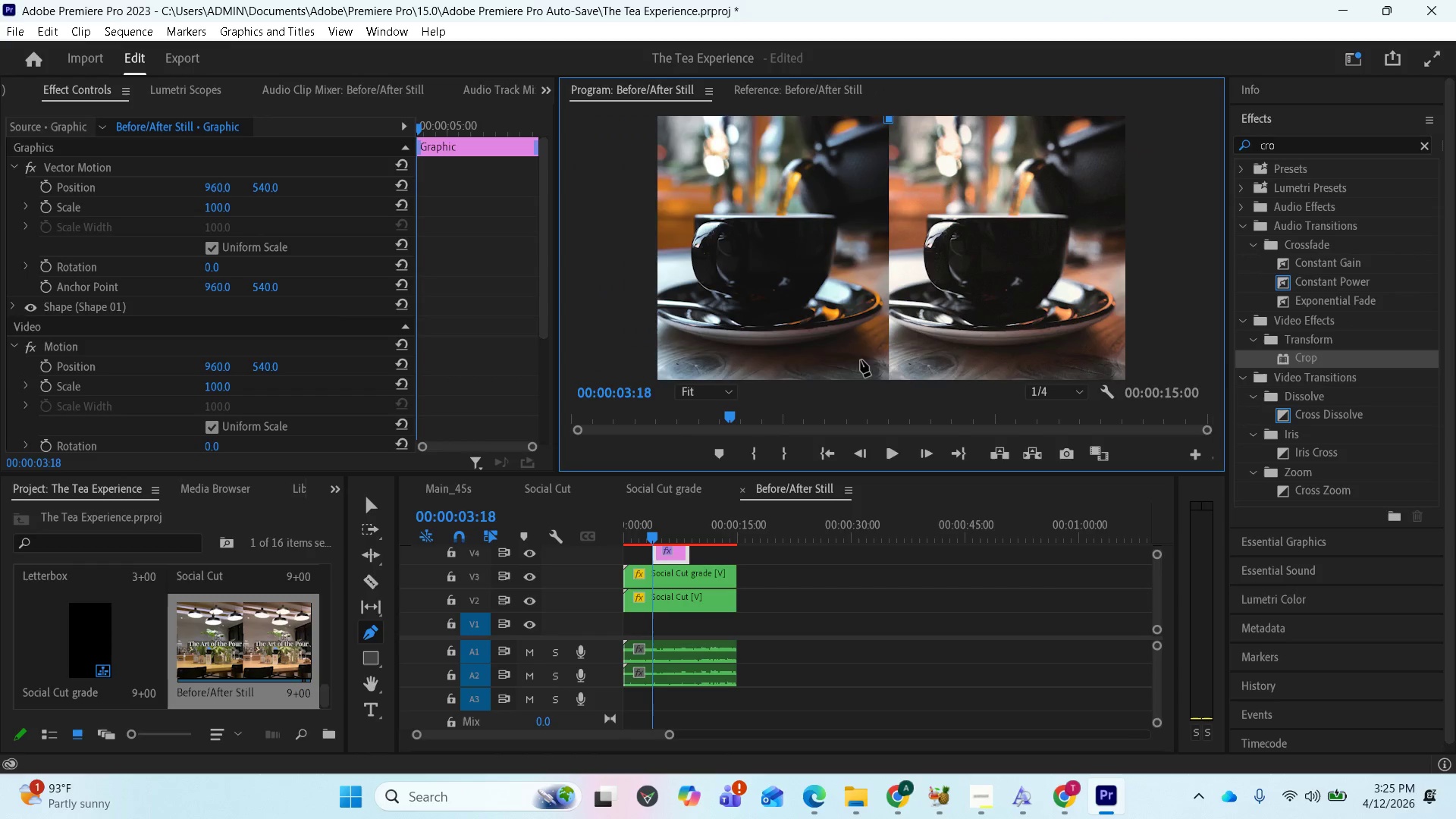 
left_click([887, 378])
 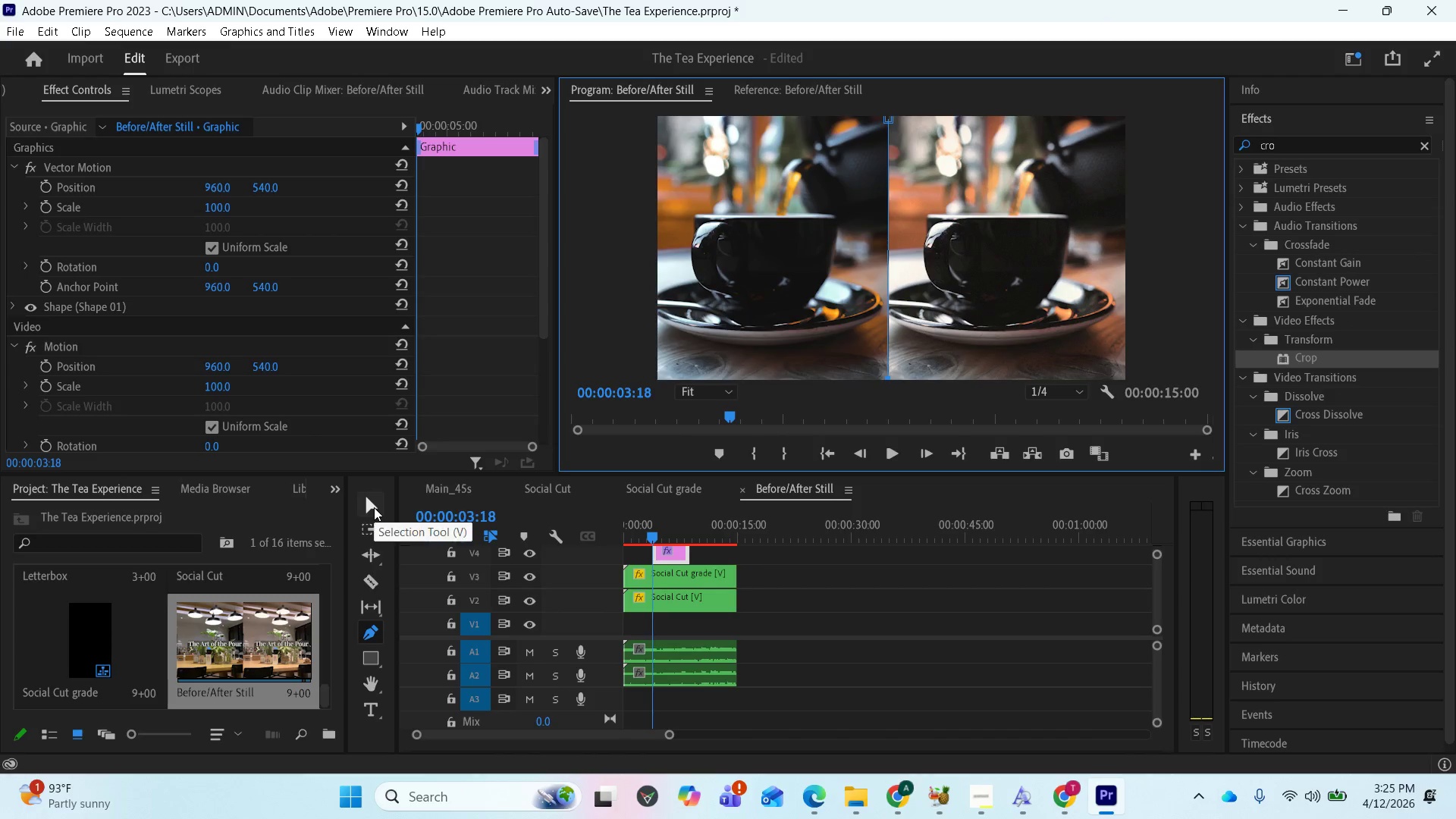 
wait(9.88)
 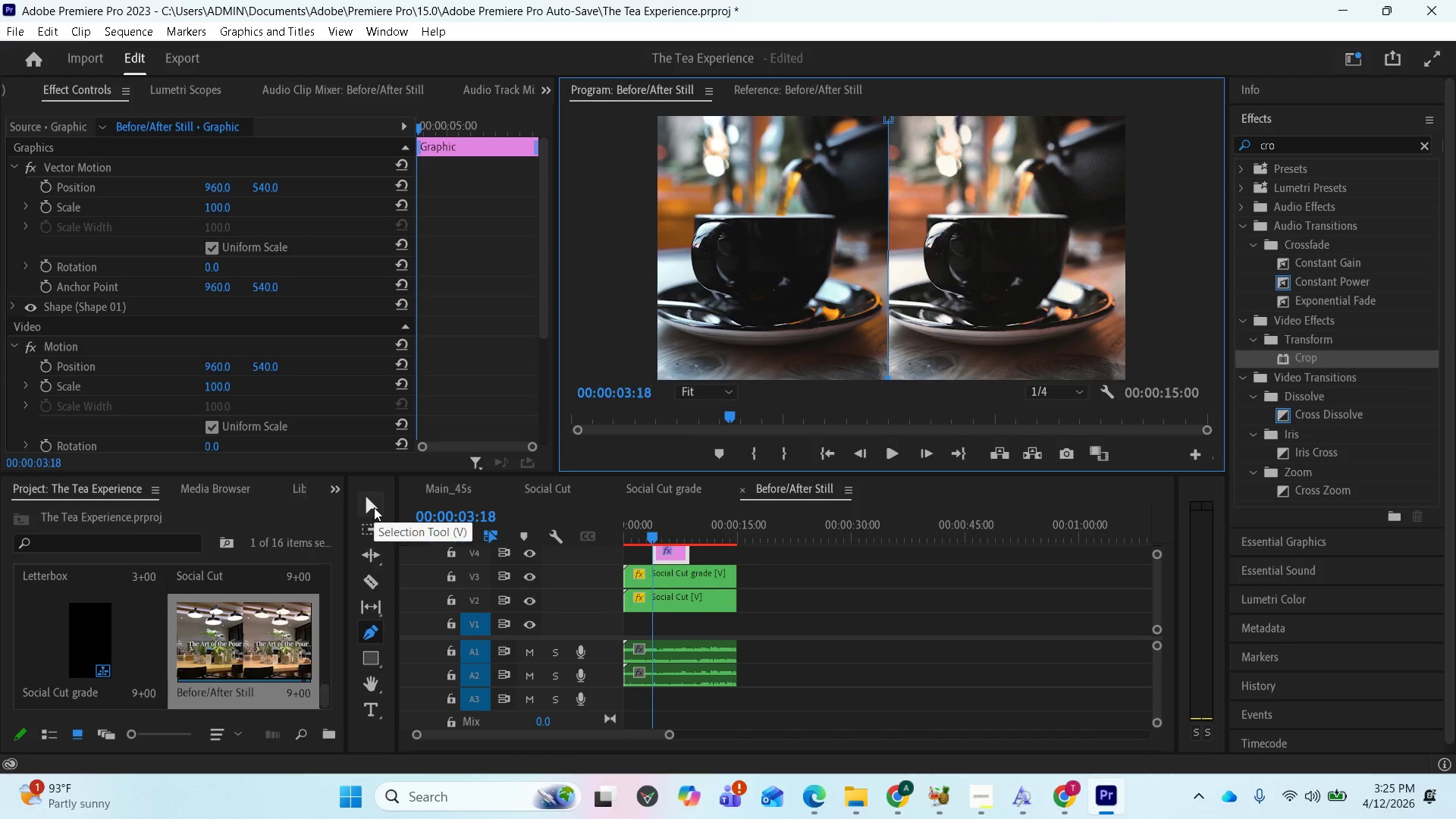 
left_click_drag(start_coordinate=[888, 375], to_coordinate=[899, 378])
 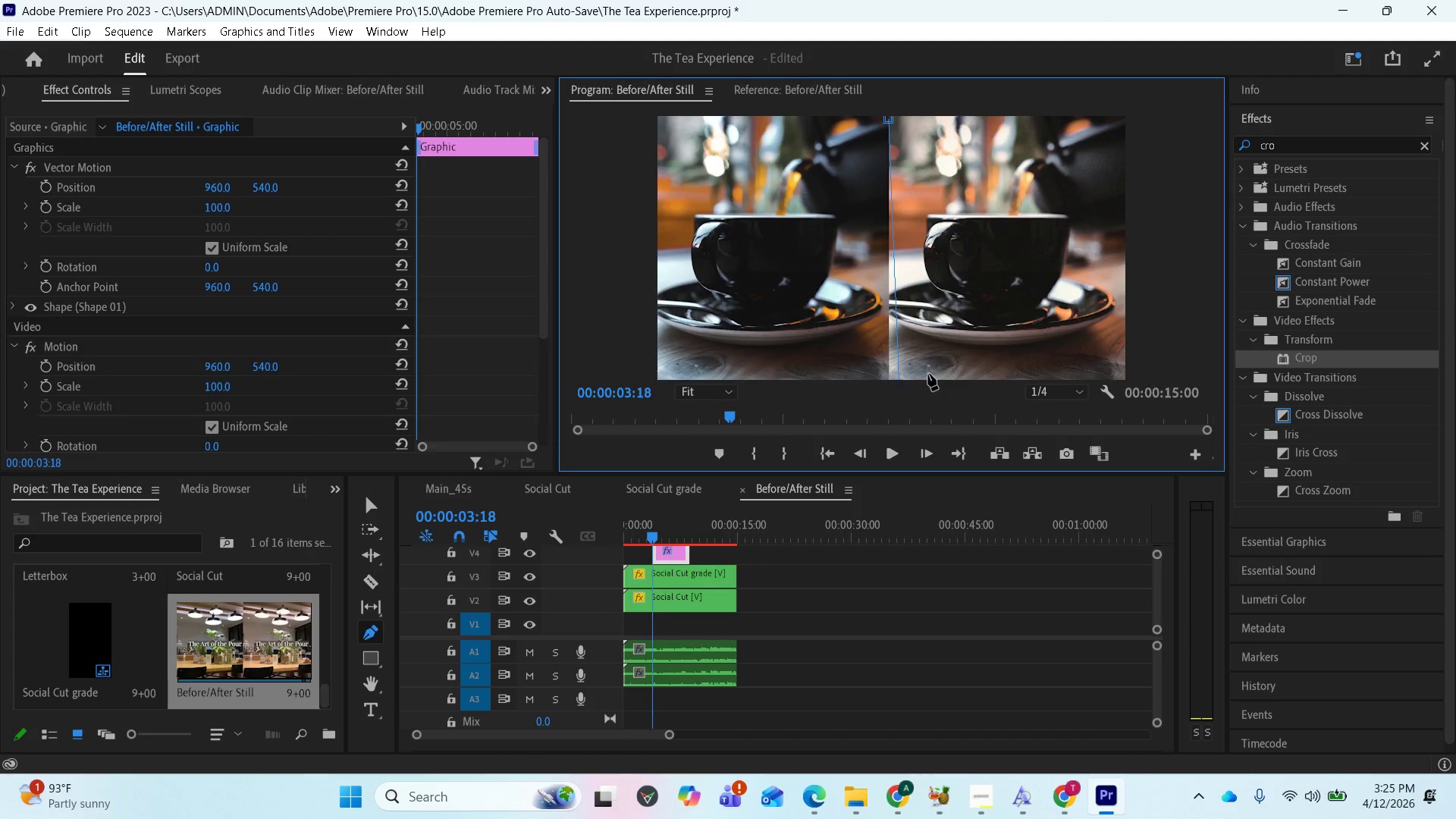 
key(Control+Z)
 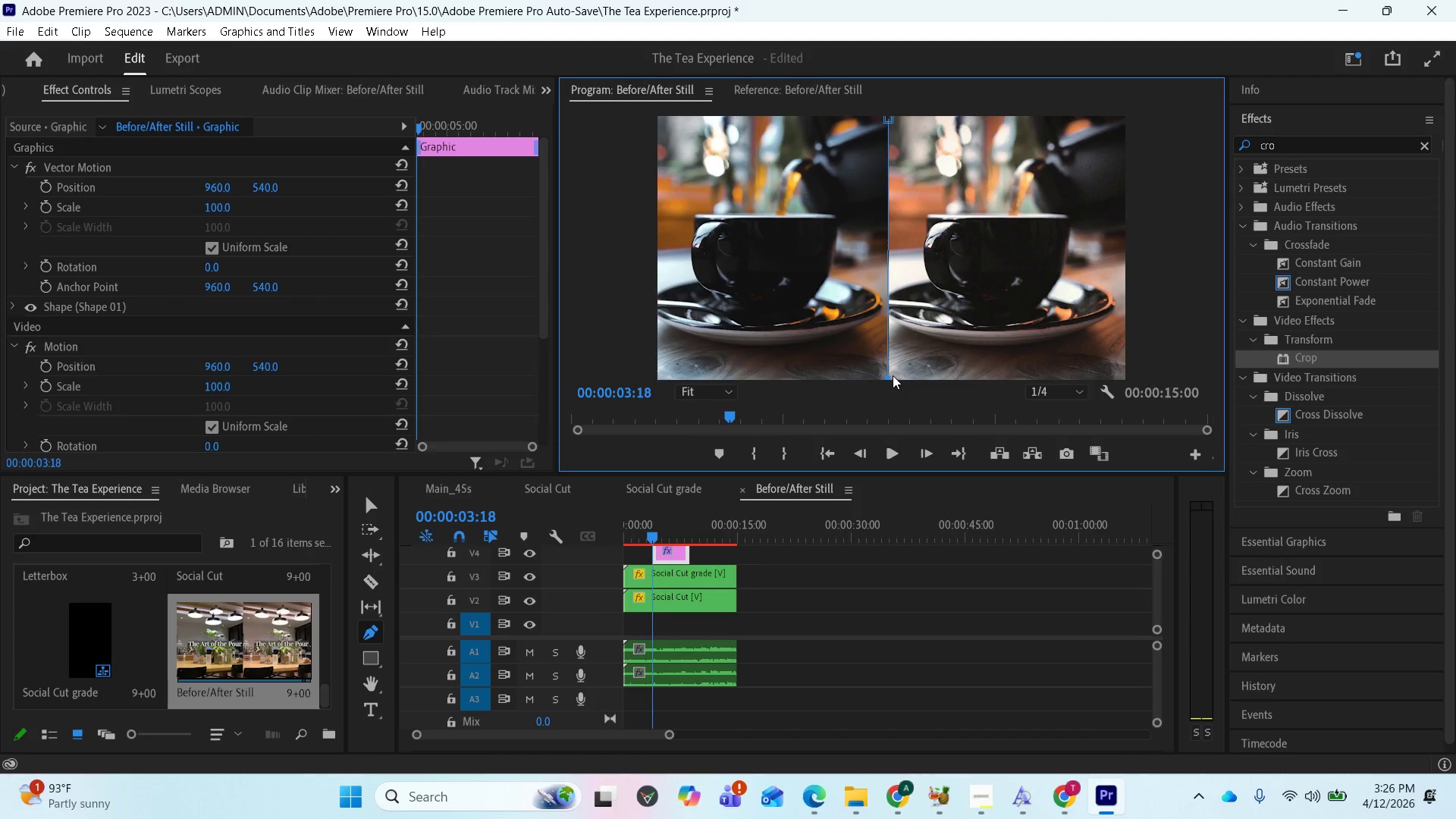 
wait(16.12)
 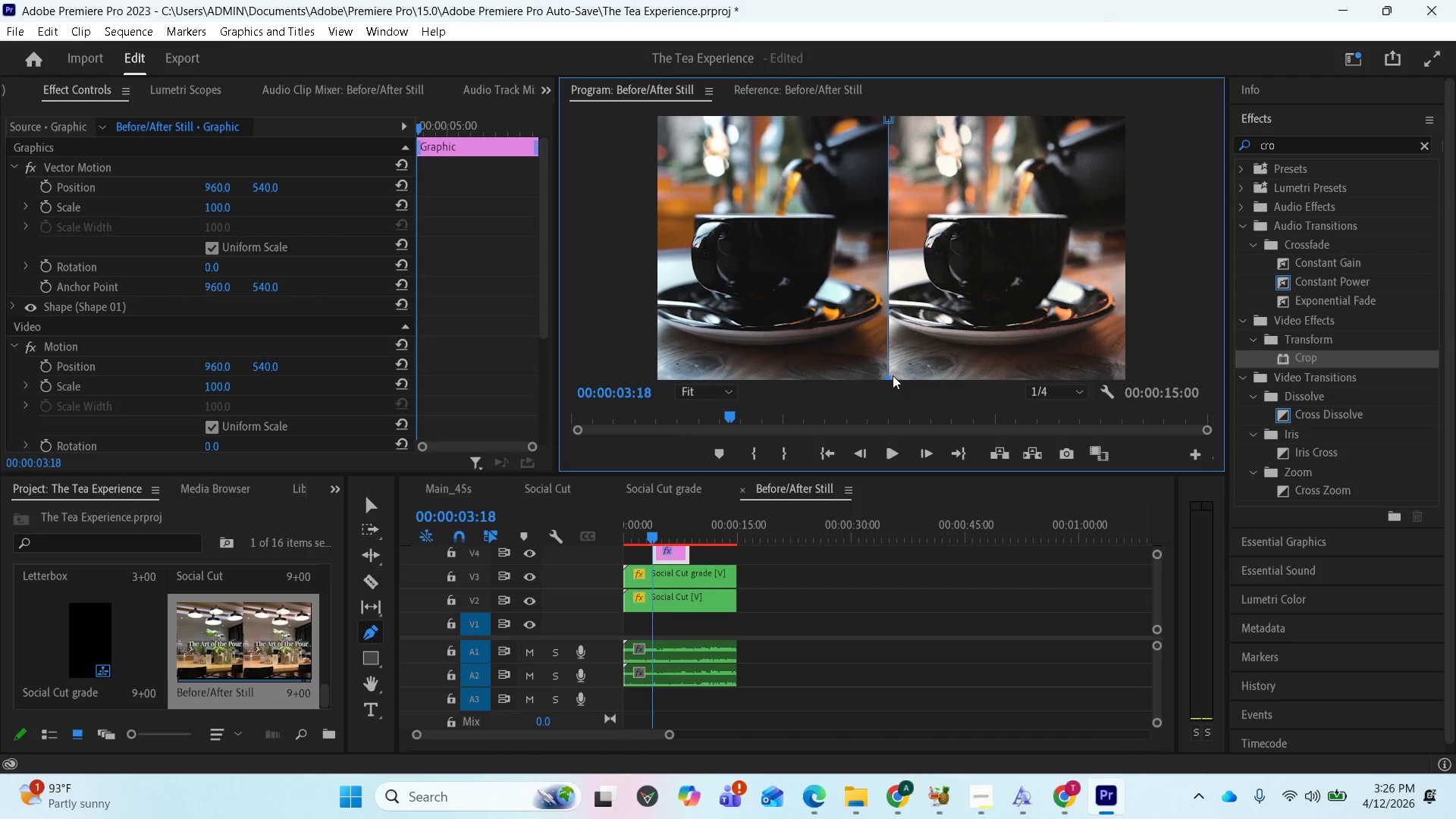 
scroll: coordinate [196, 404], scroll_direction: down, amount: 8.0
 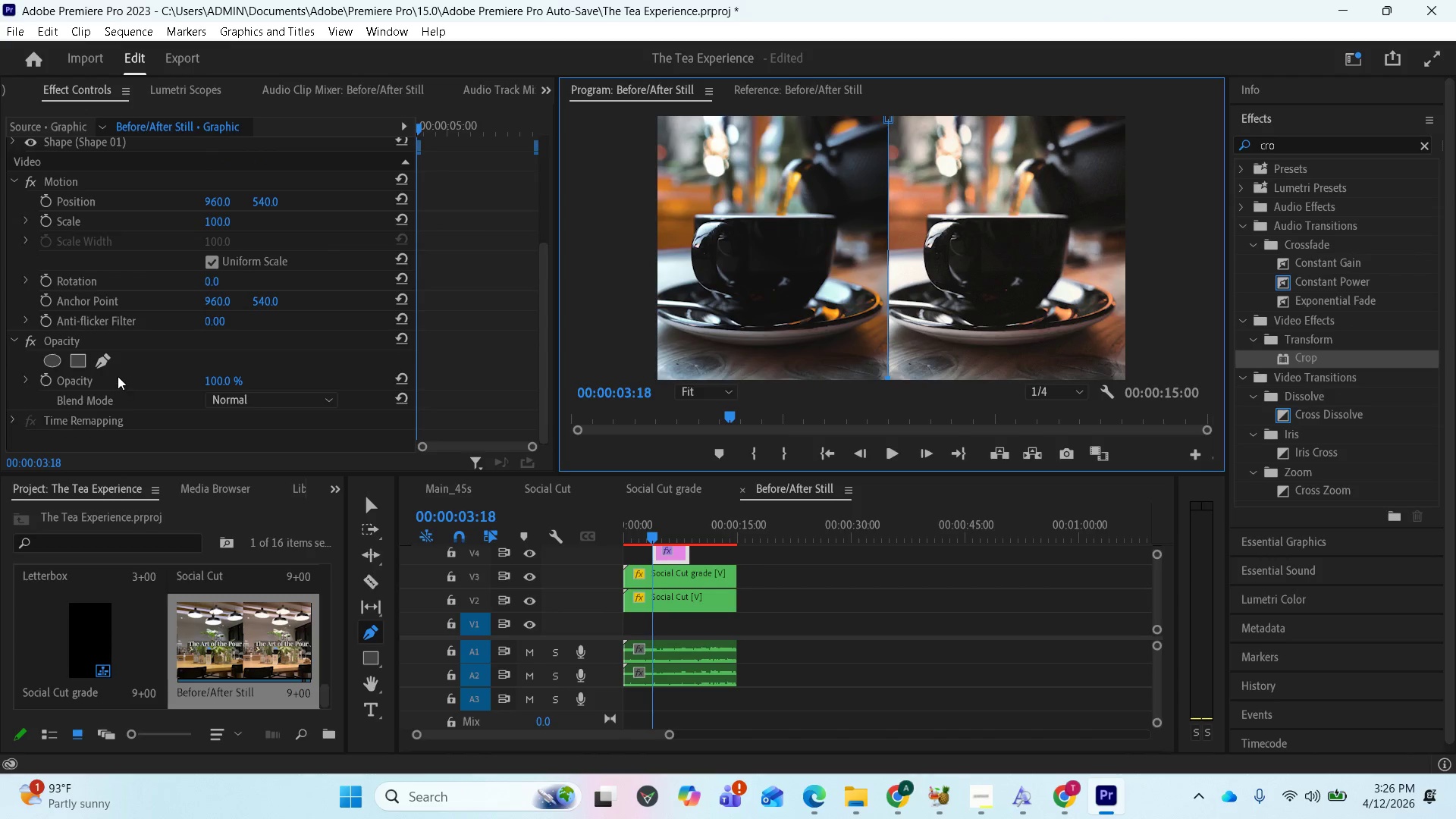 
scroll: coordinate [175, 381], scroll_direction: up, amount: 2.0
 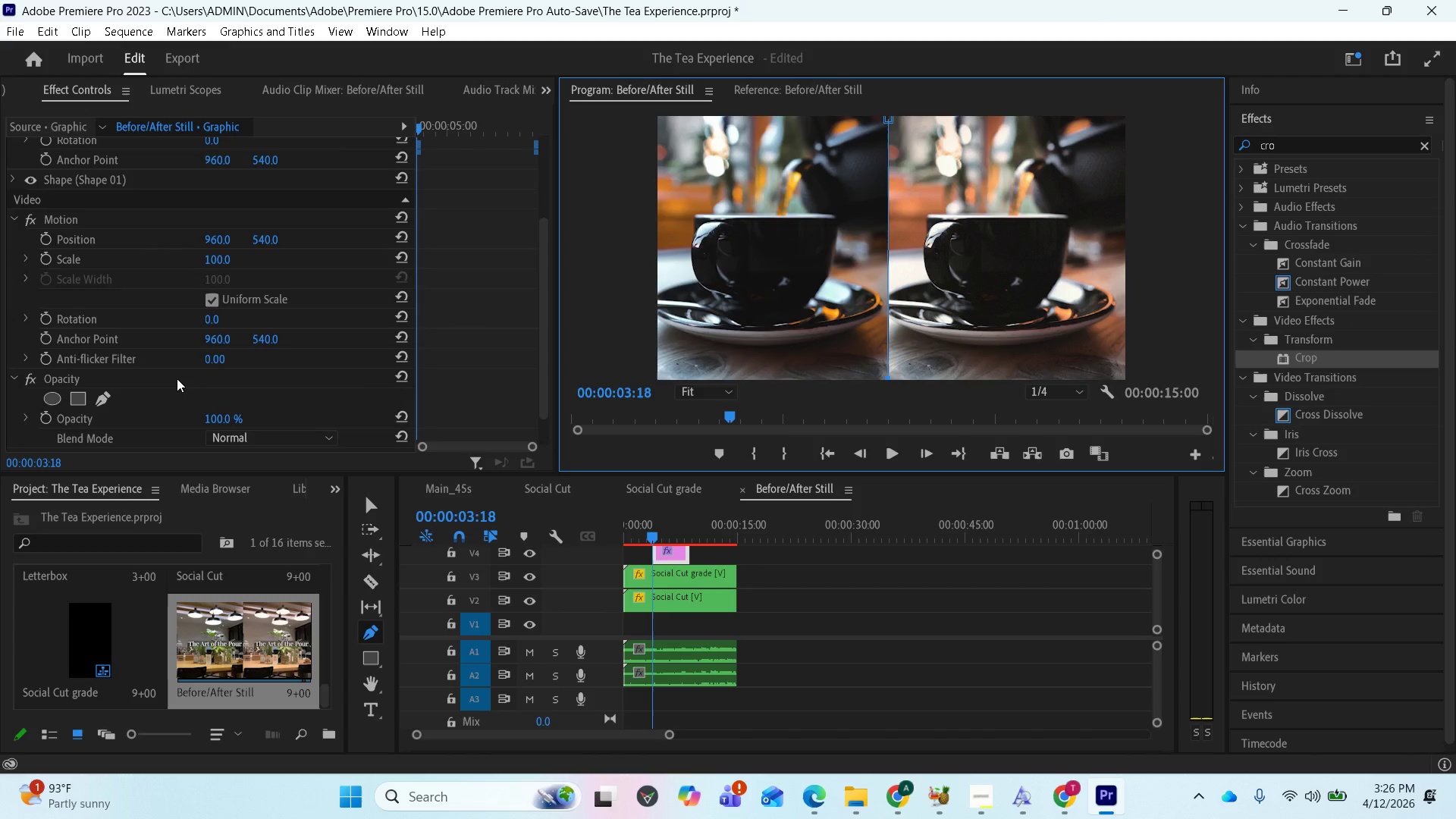 
scroll: coordinate [176, 381], scroll_direction: down, amount: 2.0
 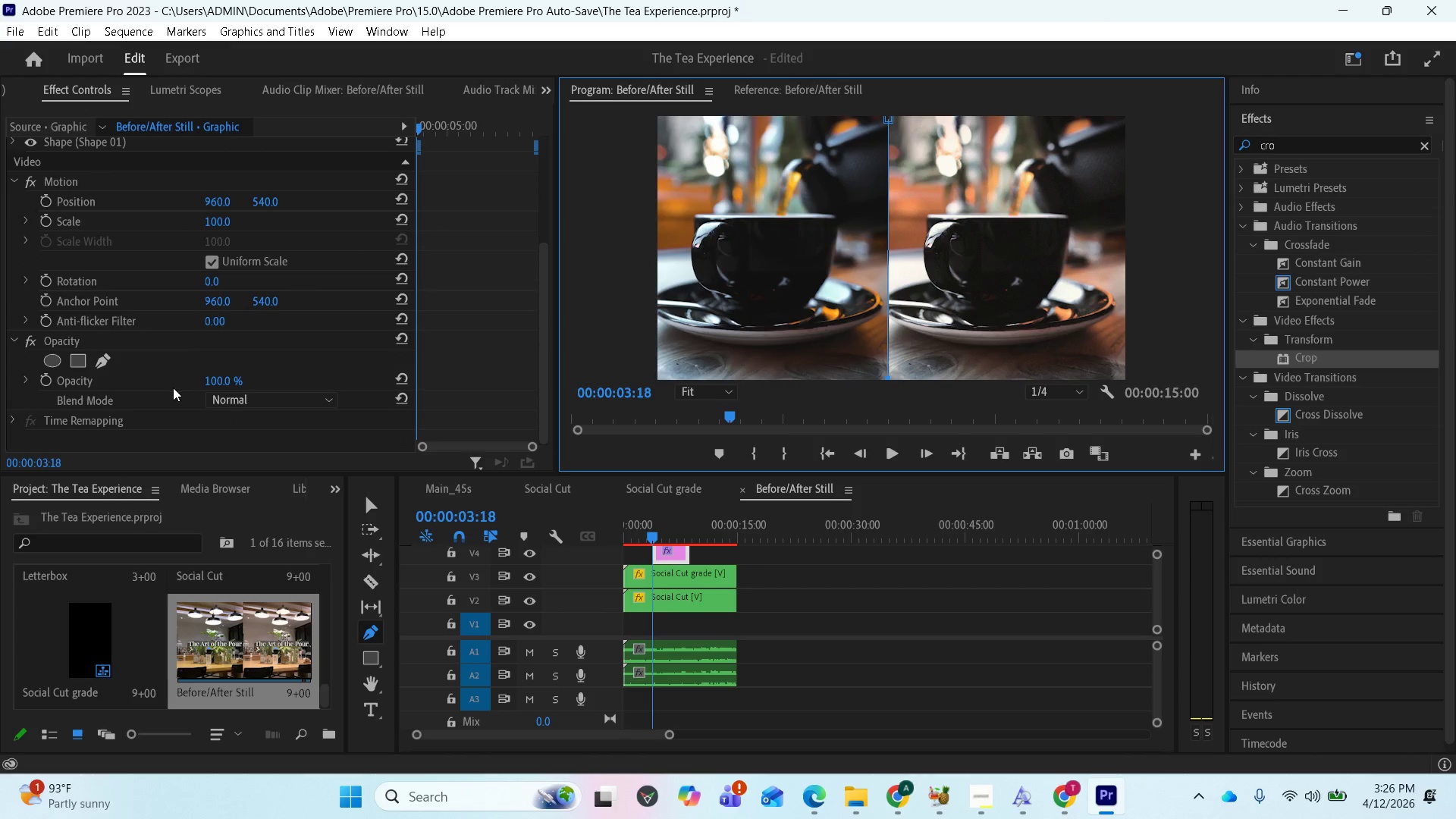 
scroll: coordinate [210, 336], scroll_direction: up, amount: 12.0
 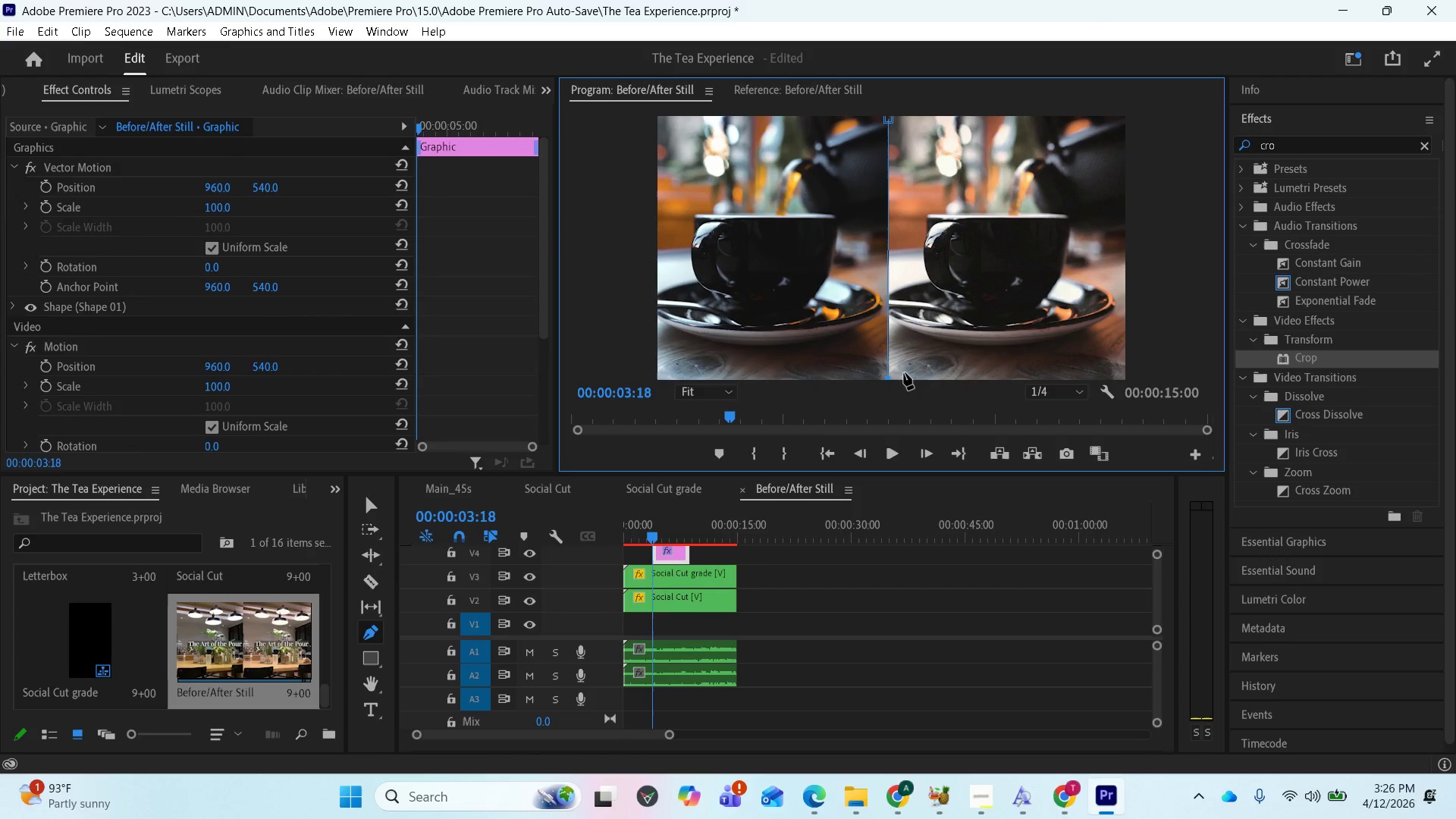 
left_click([904, 375])
 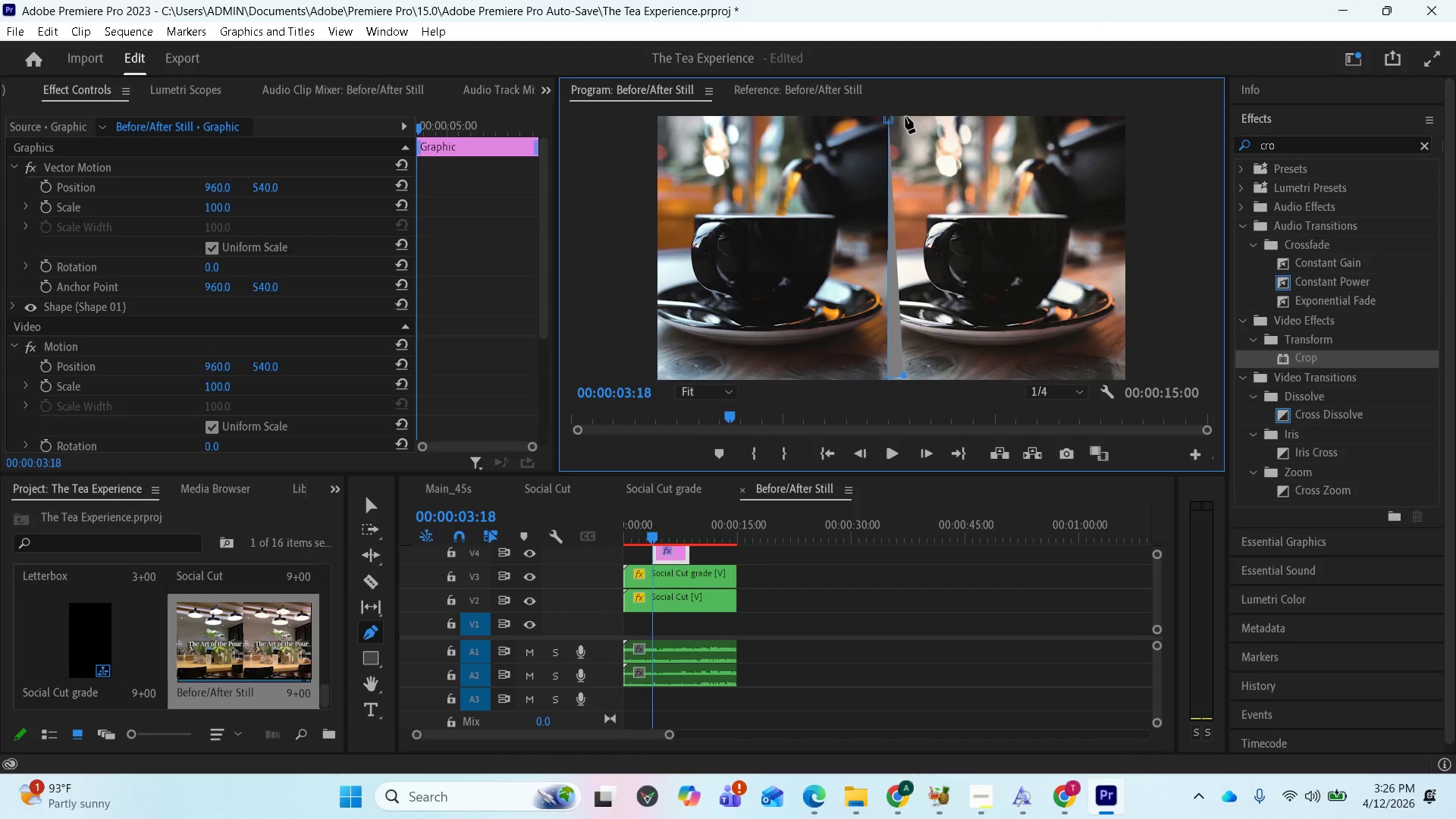 
wait(6.12)
 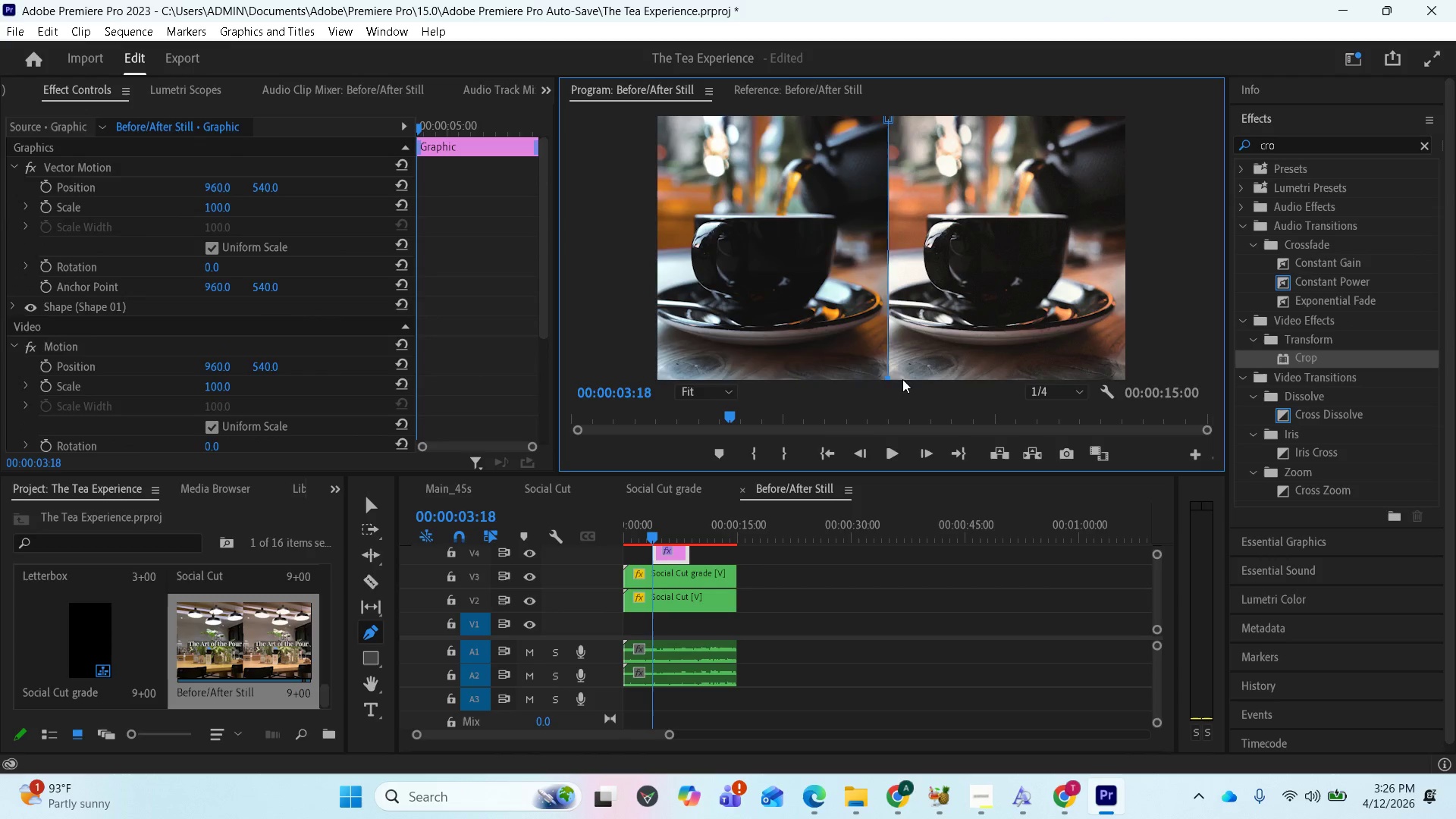 
left_click([901, 119])
 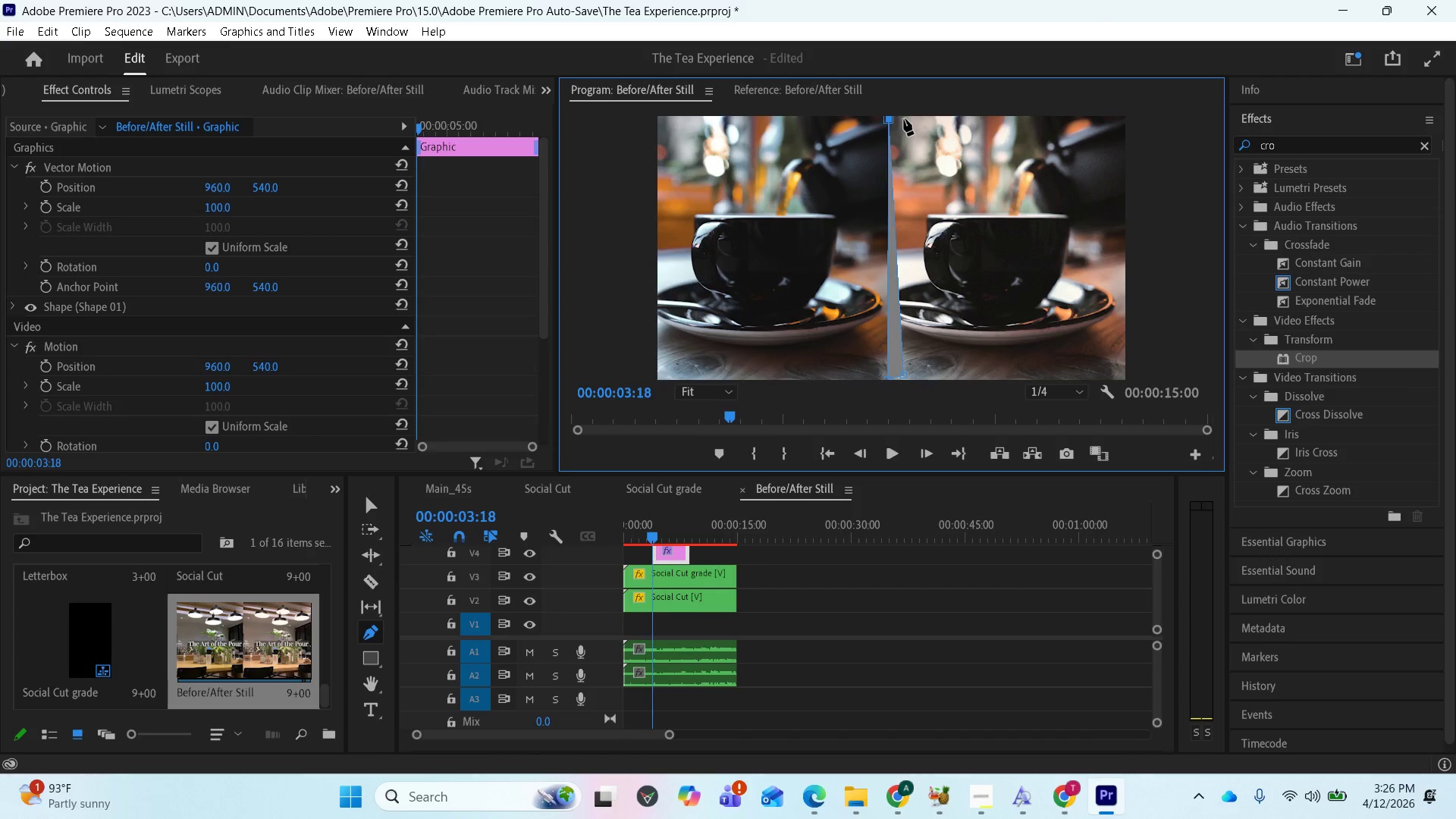 
left_click([904, 119])
 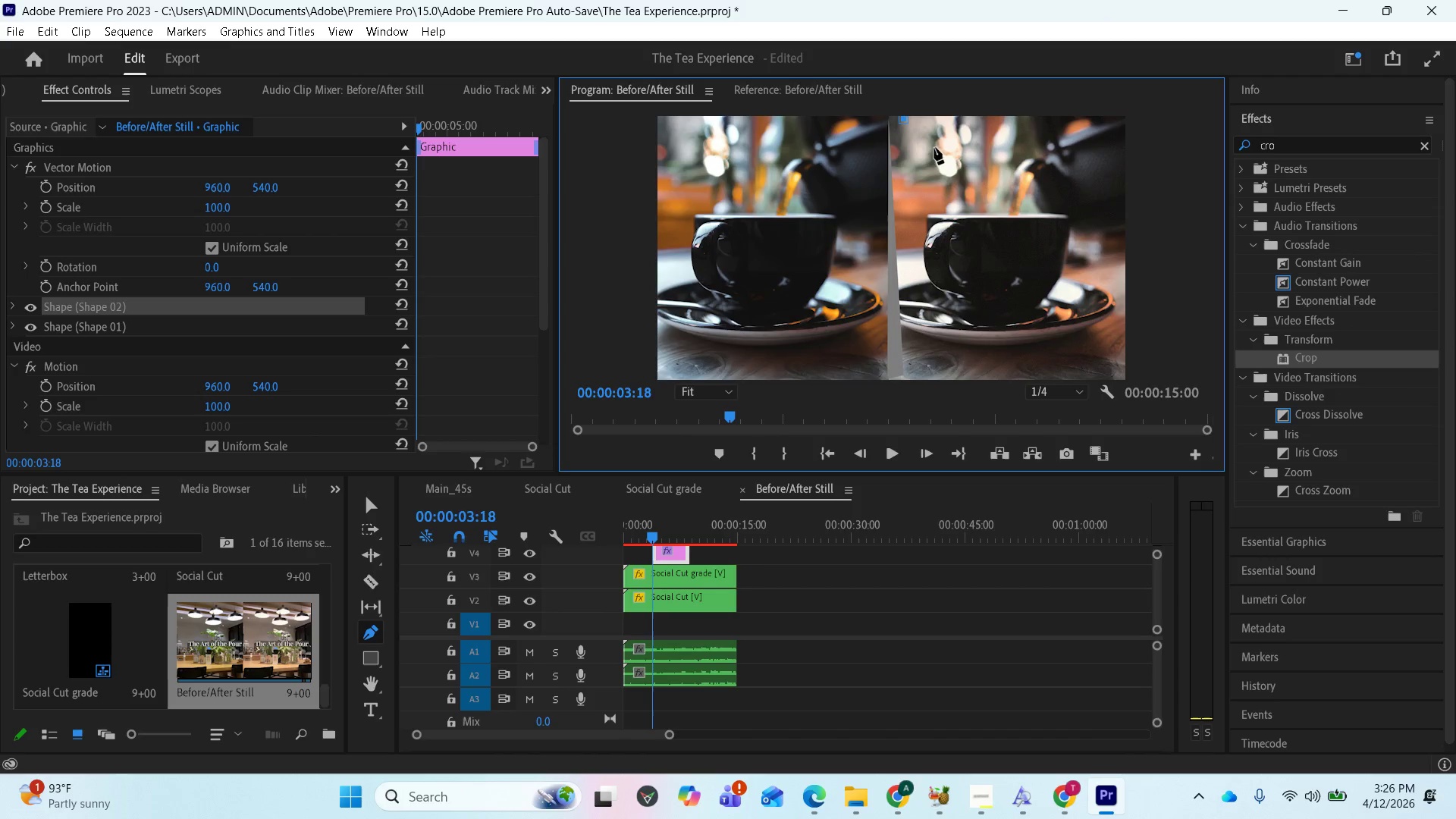 
key(Control+Z)
 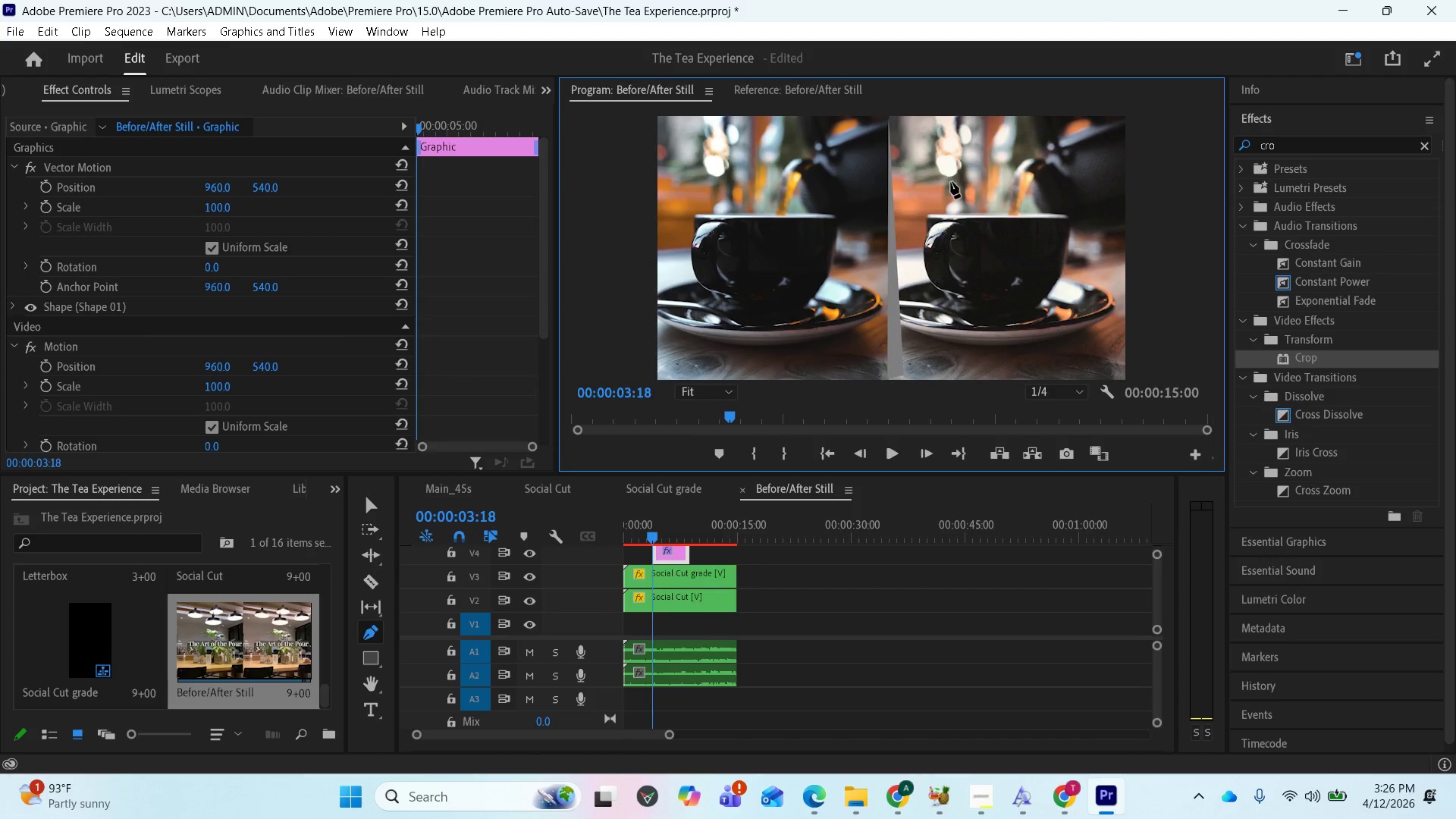 
key(Control+Z)
 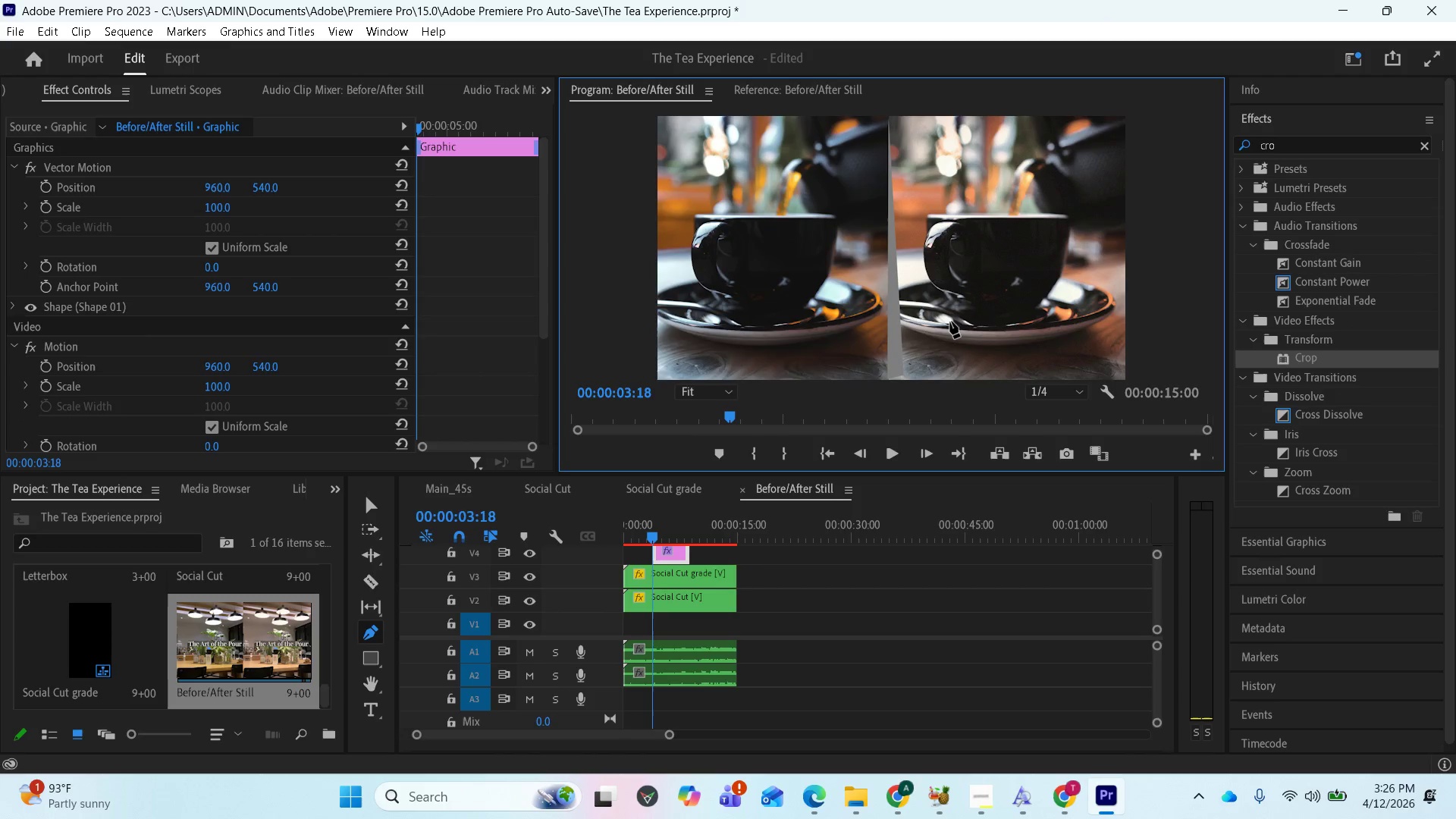 
key(Control+Z)
 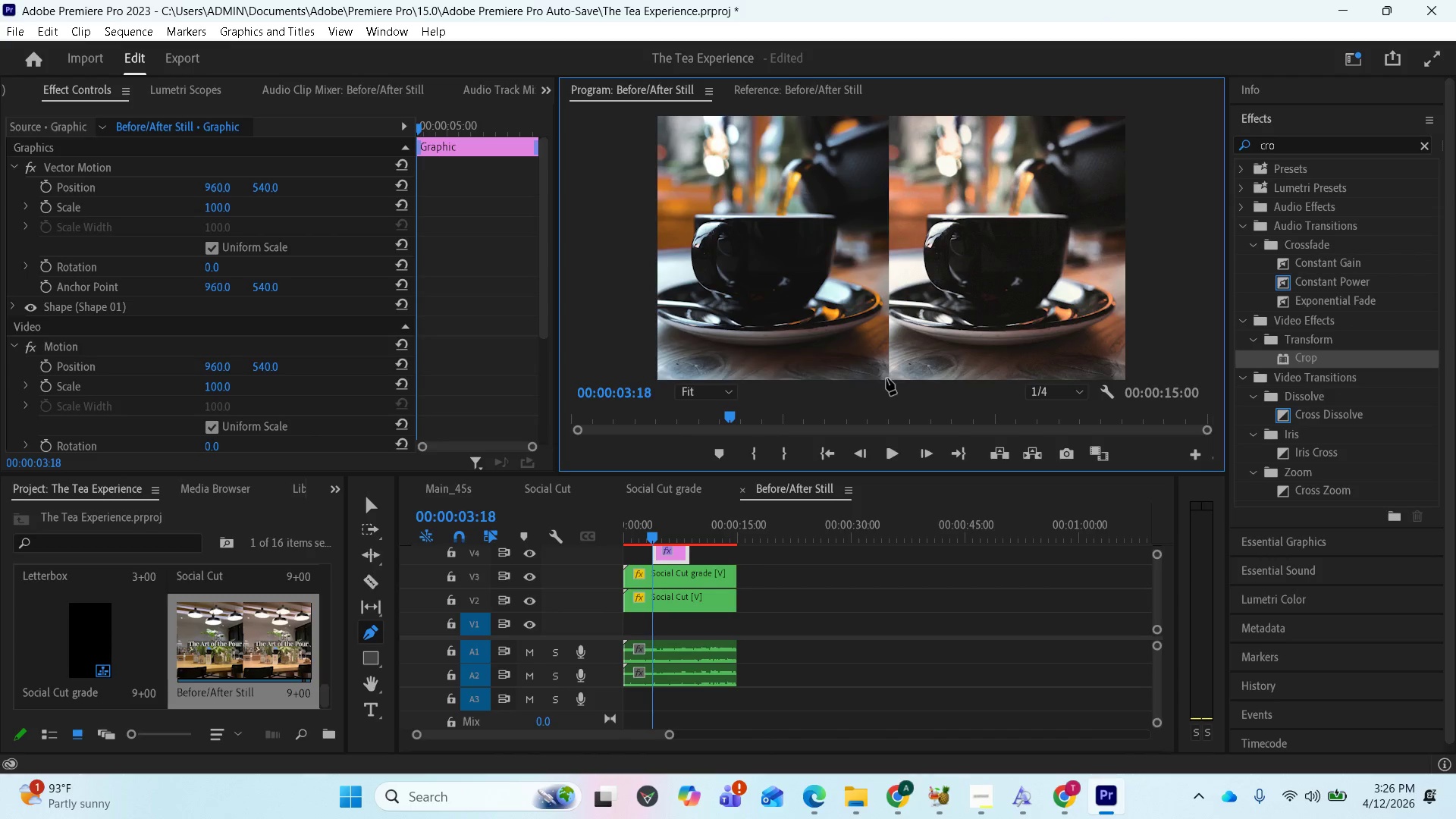 
left_click([889, 379])
 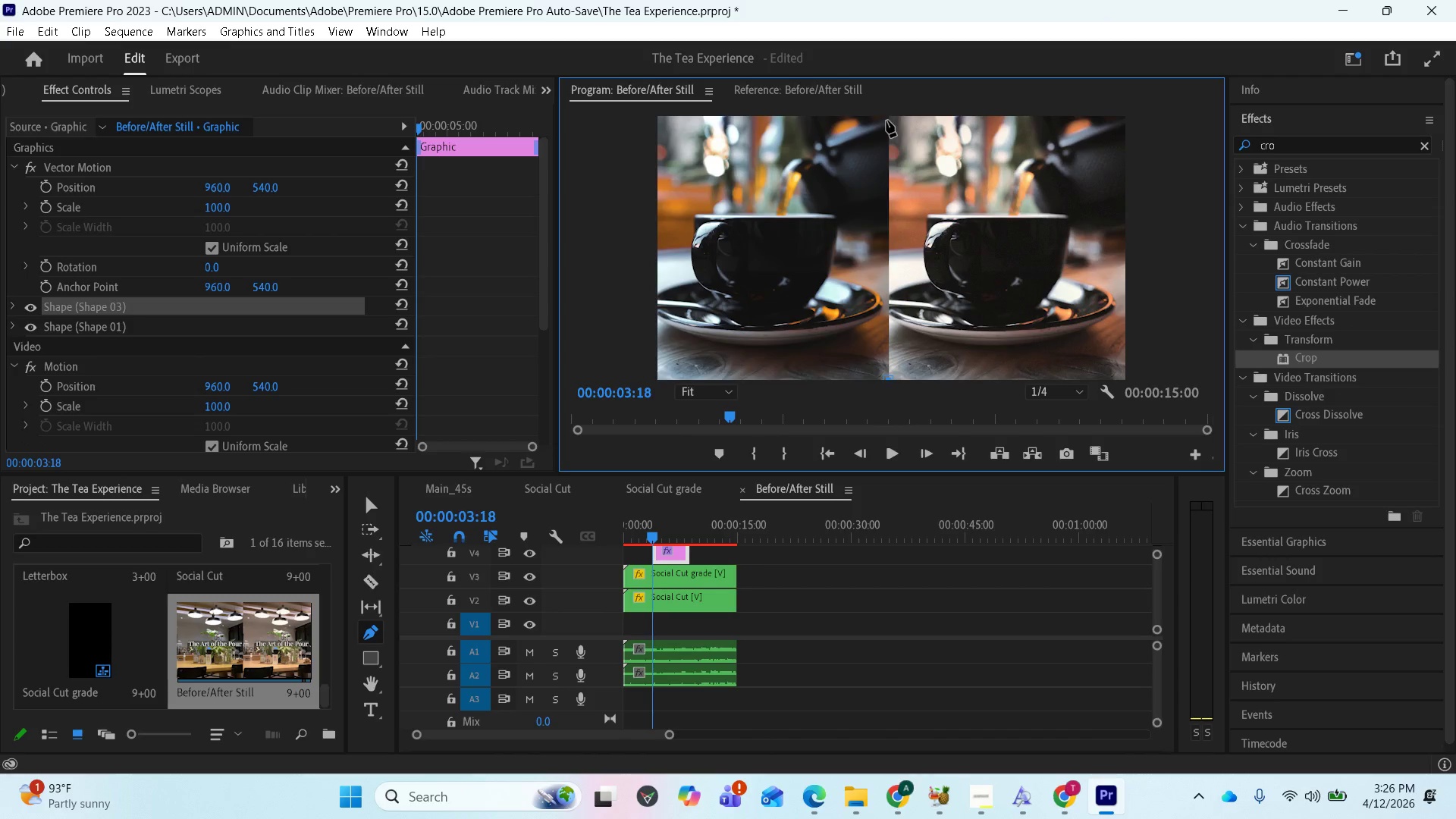 
left_click([888, 116])
 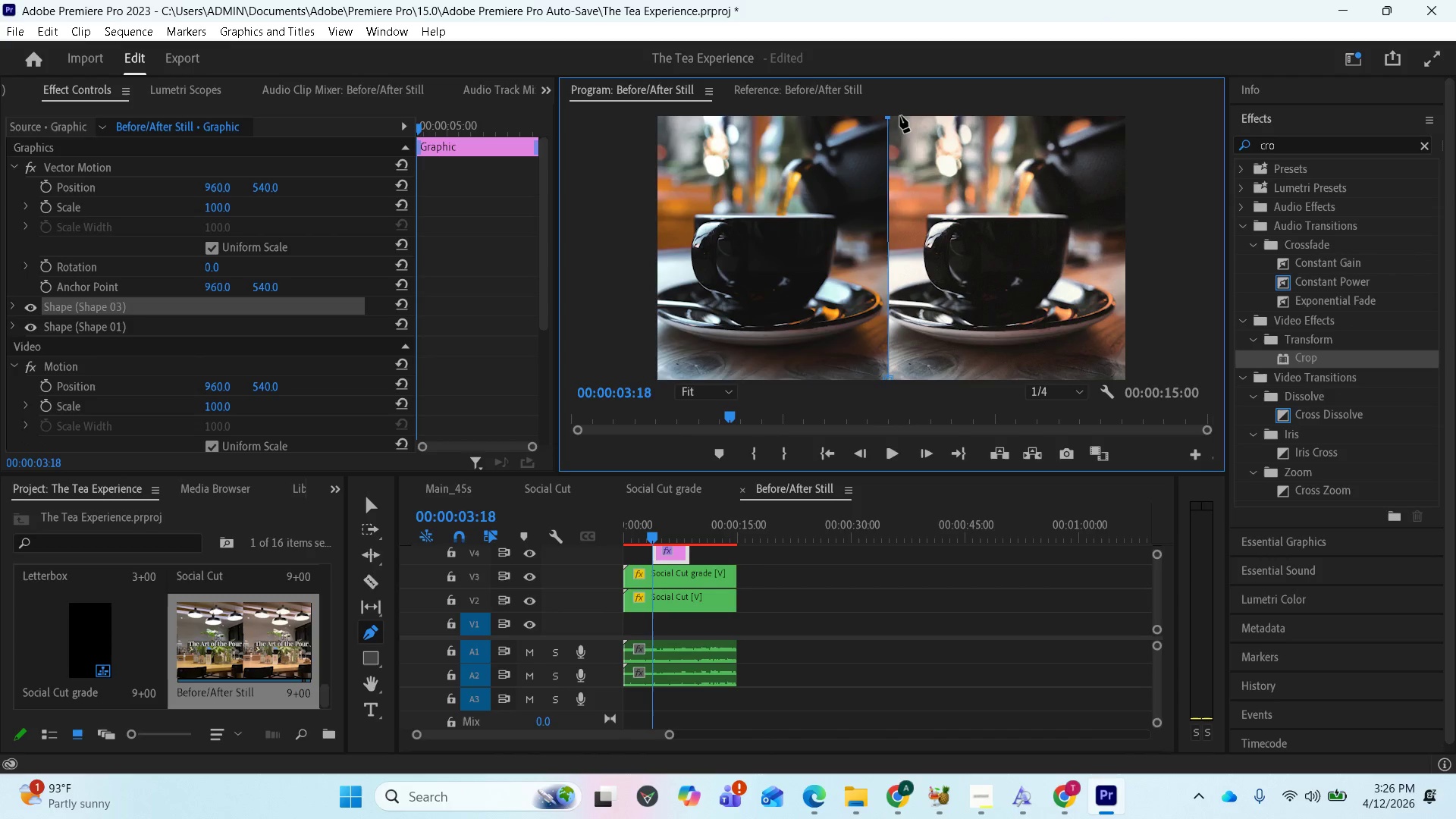 
left_click([900, 116])
 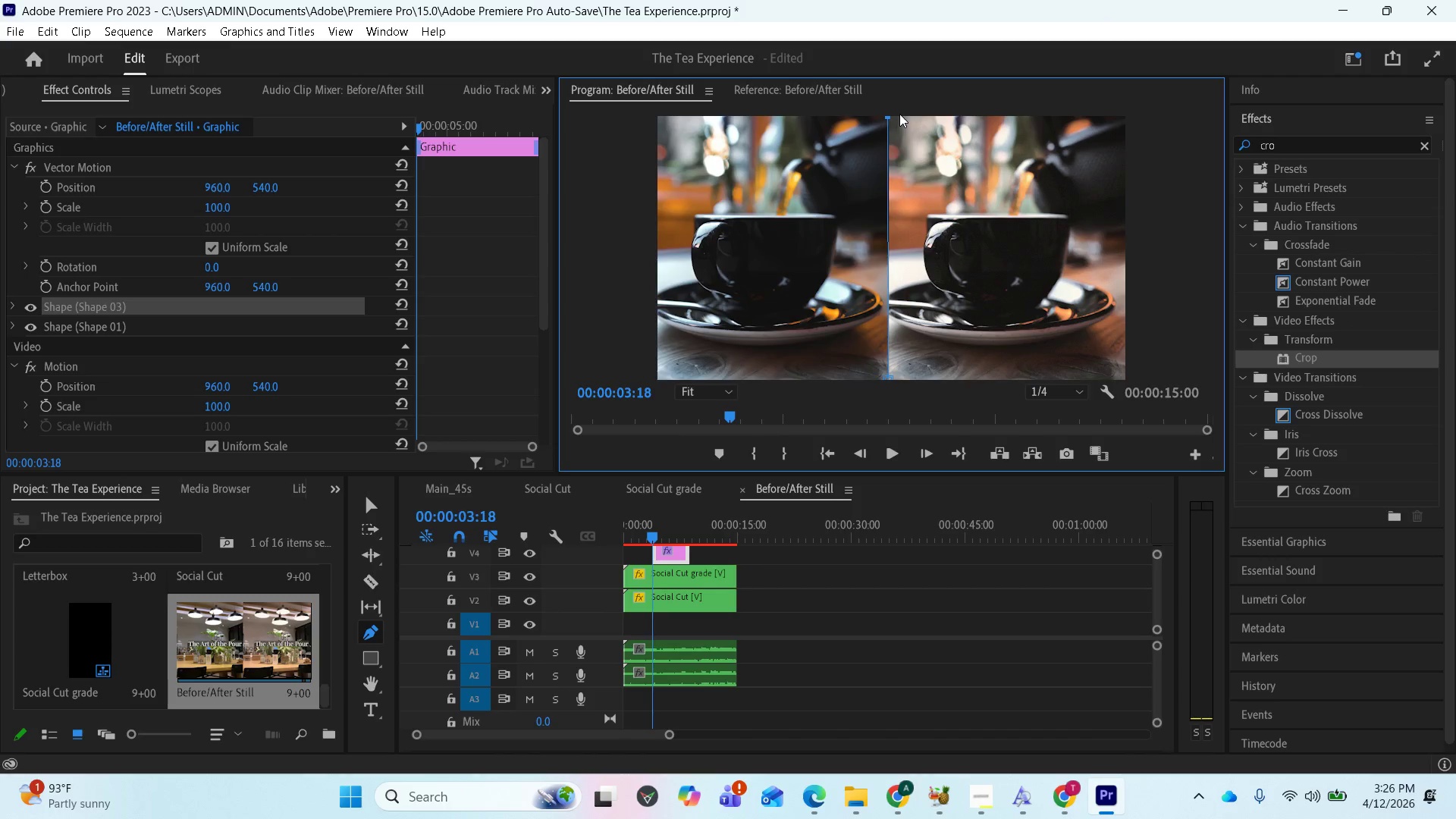 
wait(5.58)
 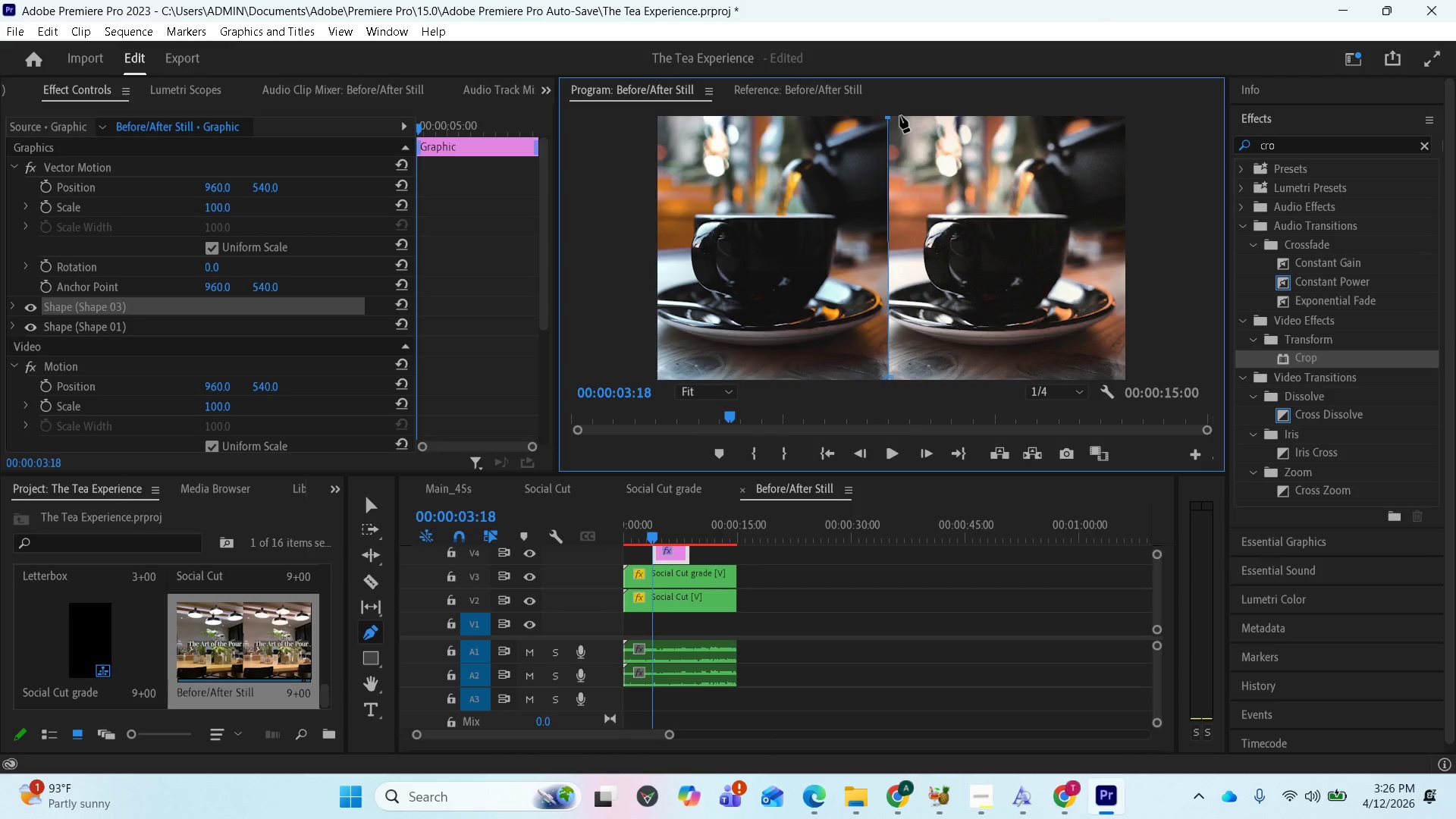 
left_click([901, 118])
 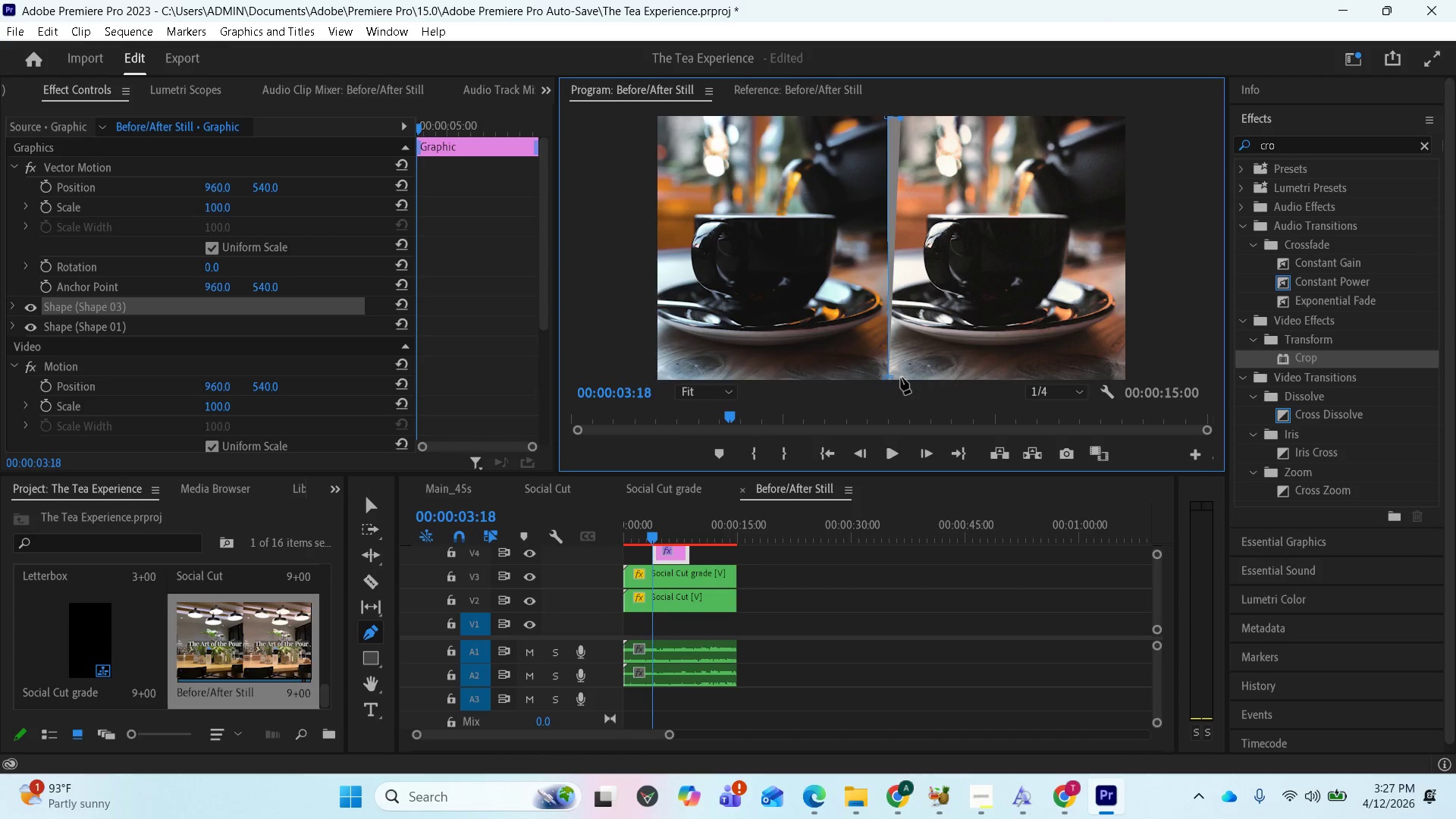 
wait(6.66)
 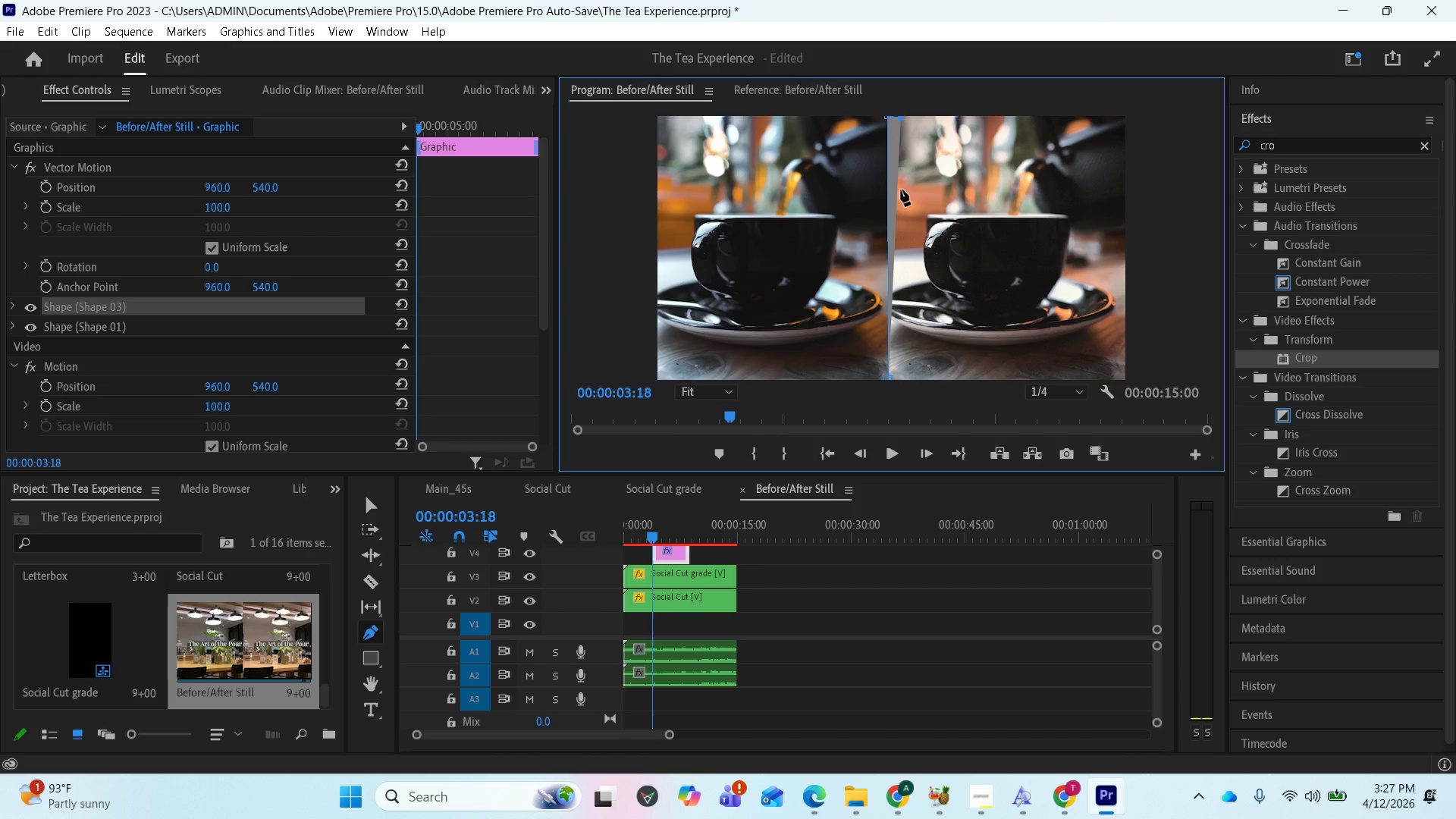 
left_click([904, 378])
 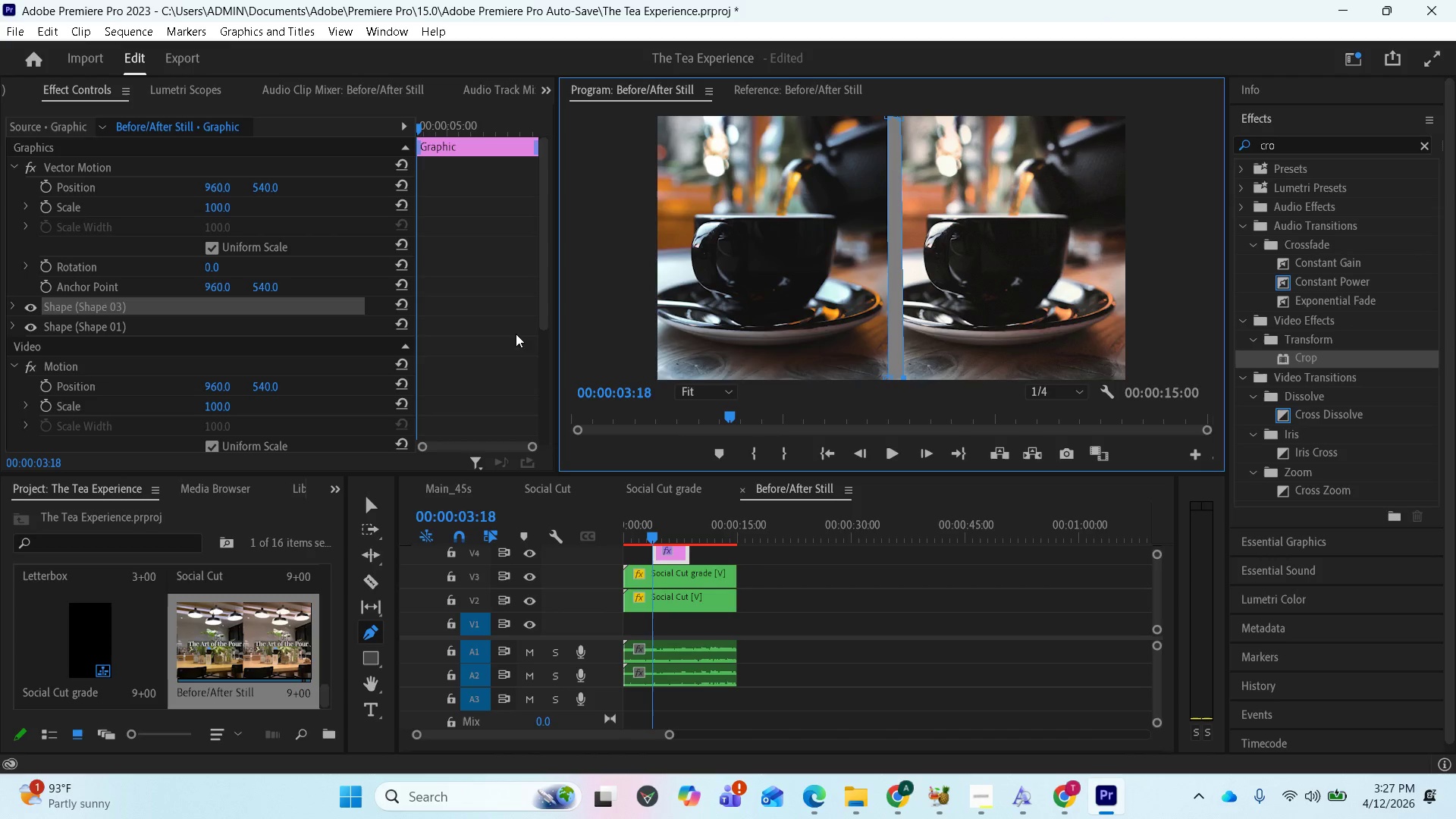 
wait(8.03)
 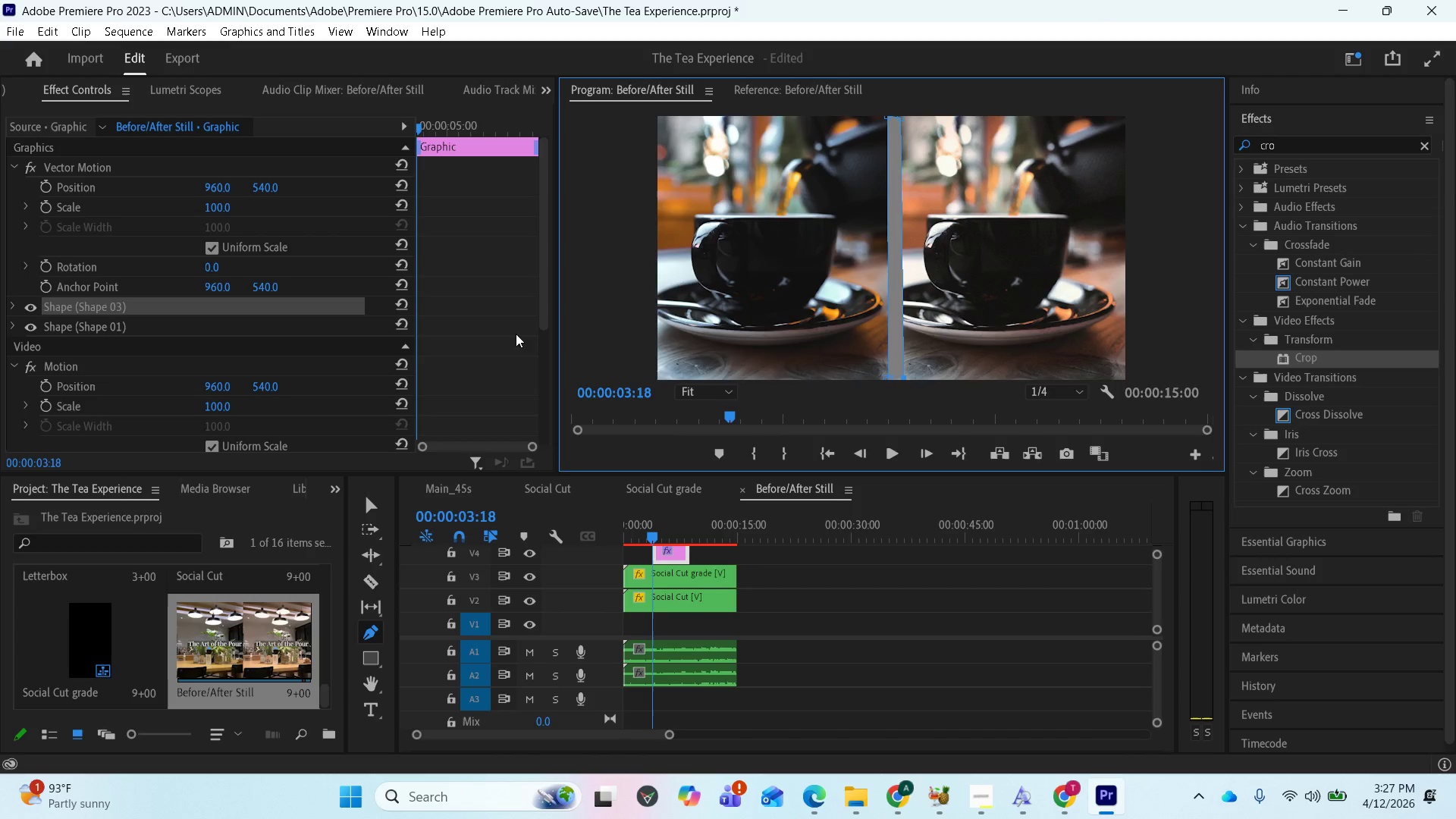 
left_click([371, 504])
 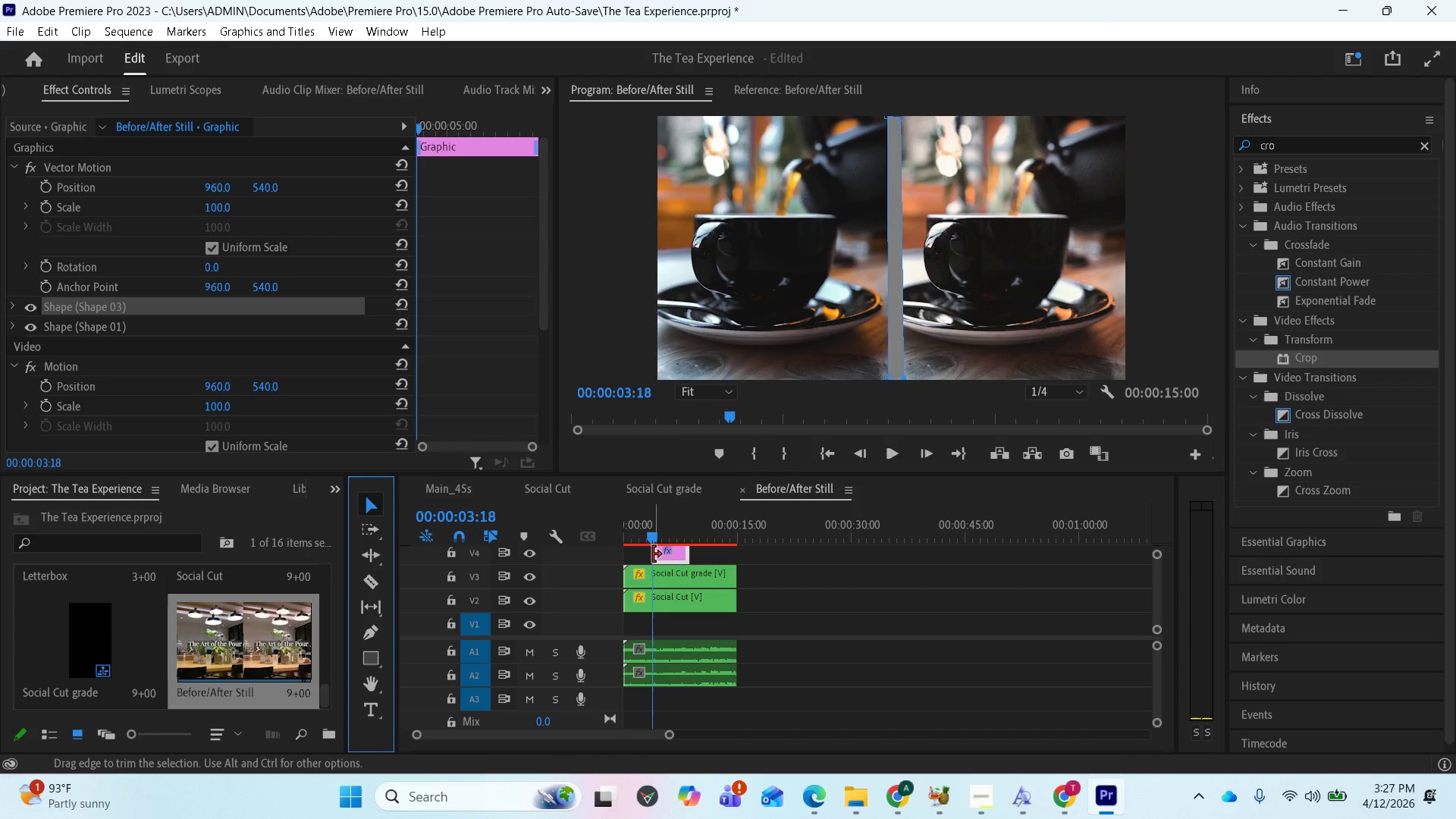 
left_click_drag(start_coordinate=[653, 554], to_coordinate=[624, 552])
 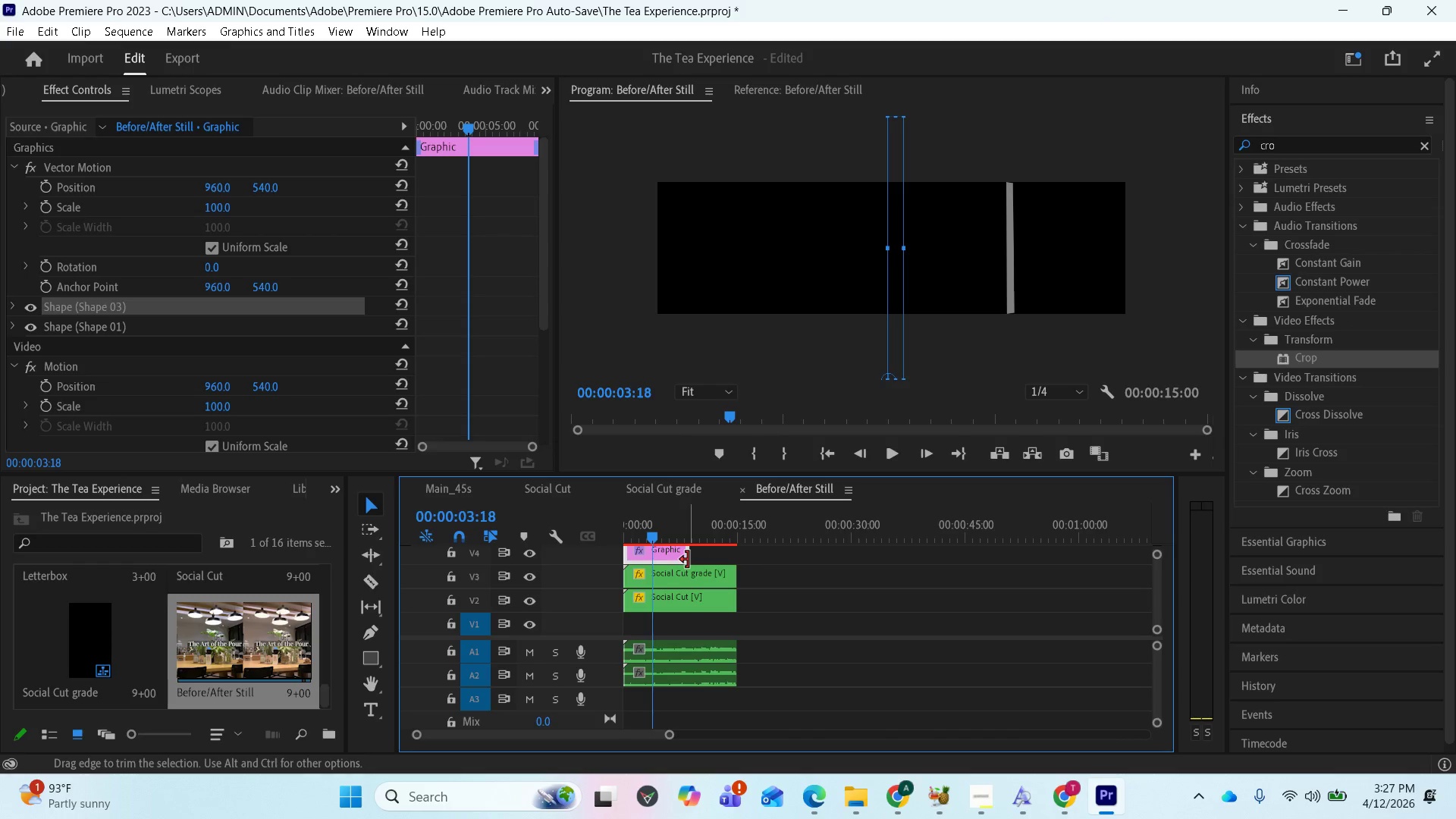 
left_click_drag(start_coordinate=[688, 560], to_coordinate=[733, 560])
 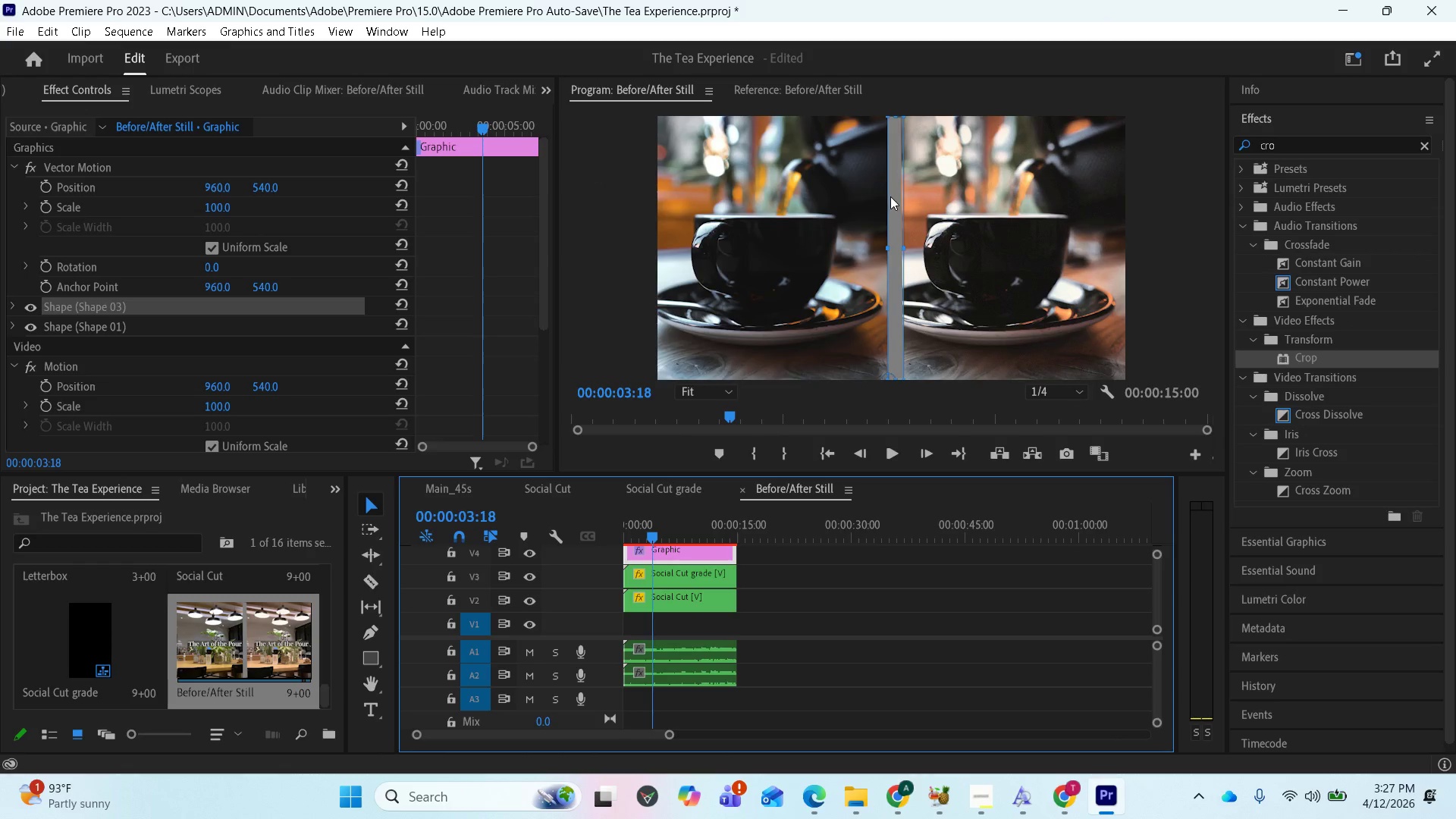 
wait(10.12)
 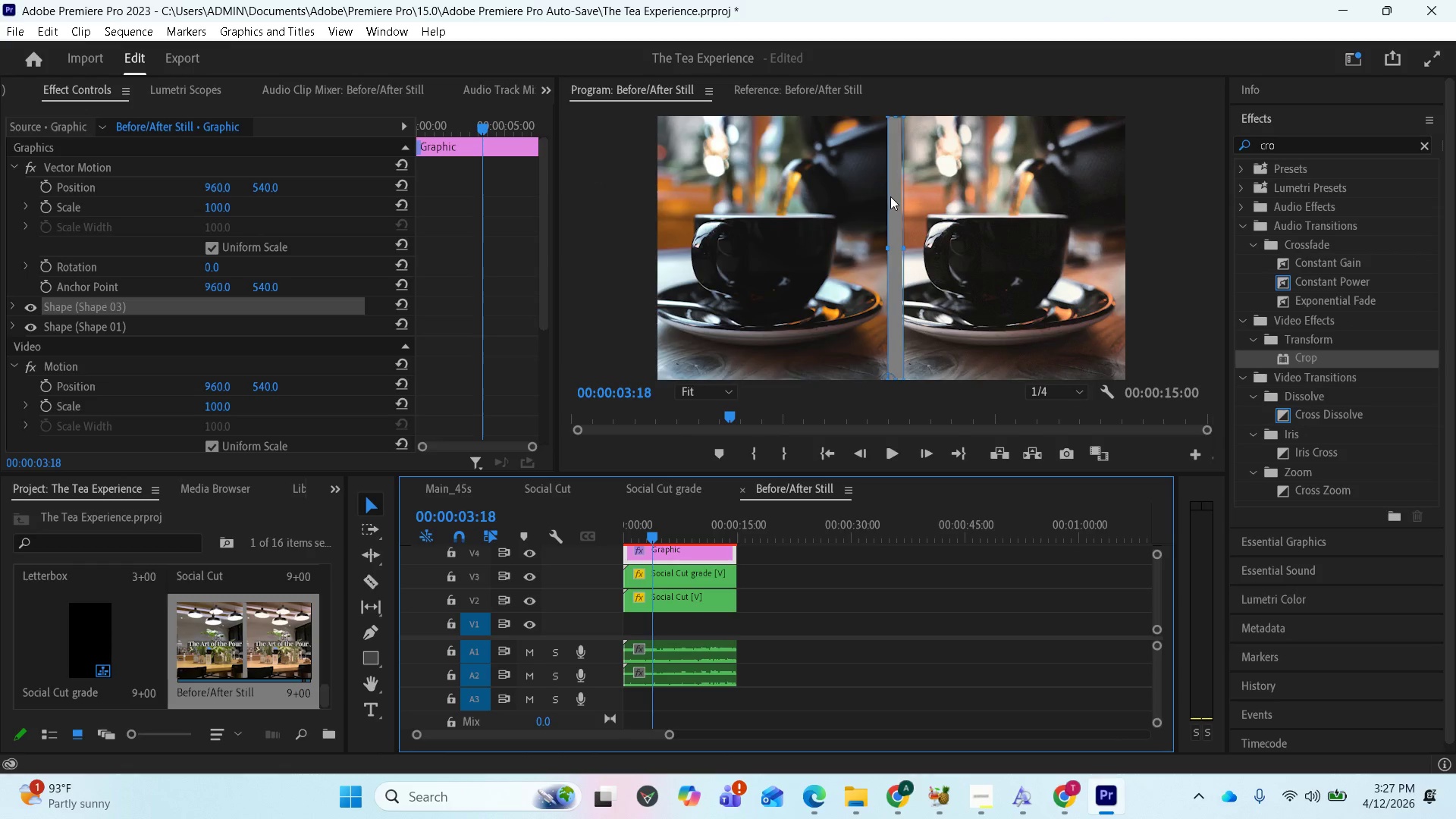 
scroll: coordinate [190, 358], scroll_direction: down, amount: 5.0
 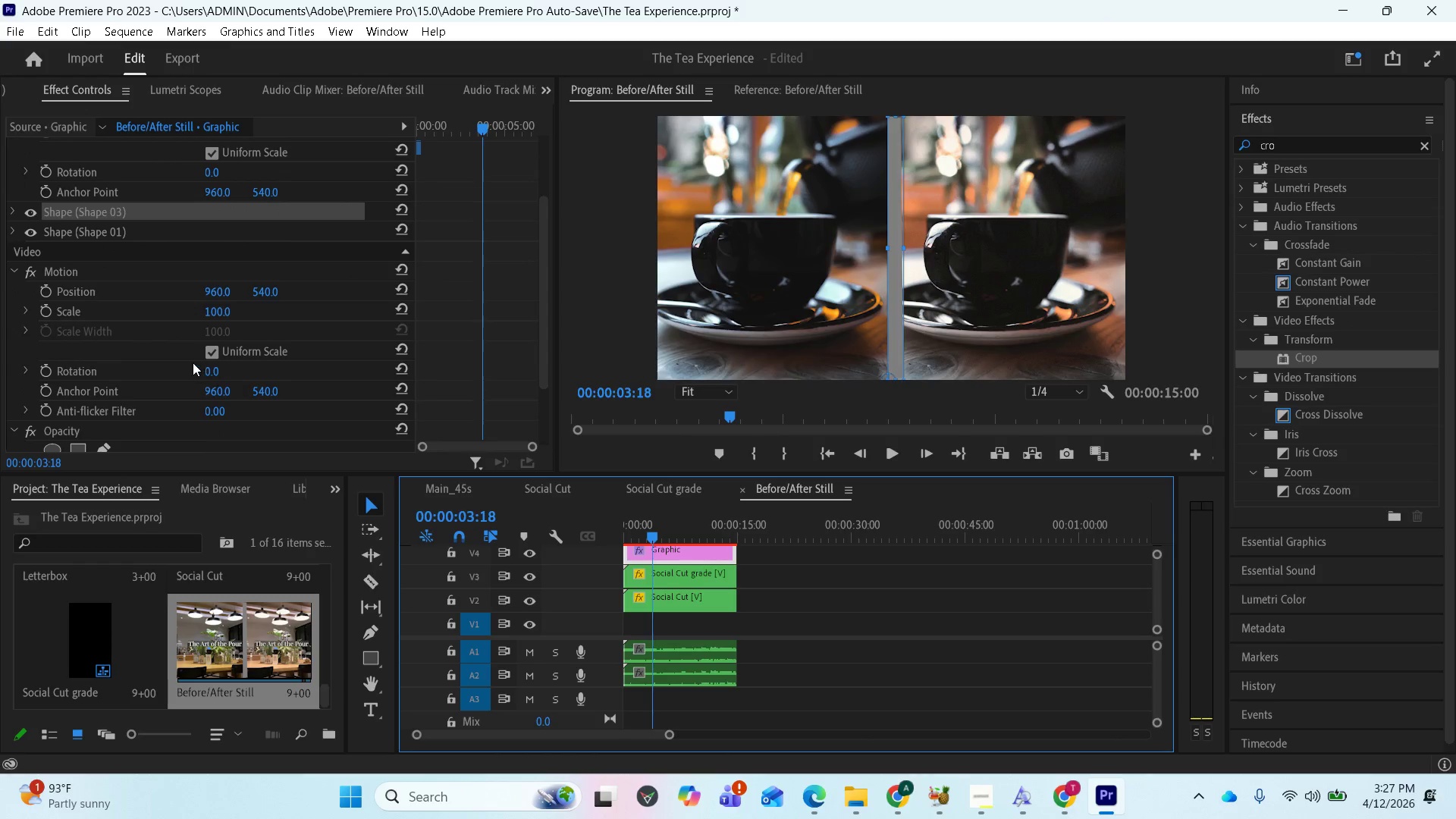 
scroll: coordinate [108, 244], scroll_direction: up, amount: 6.0
 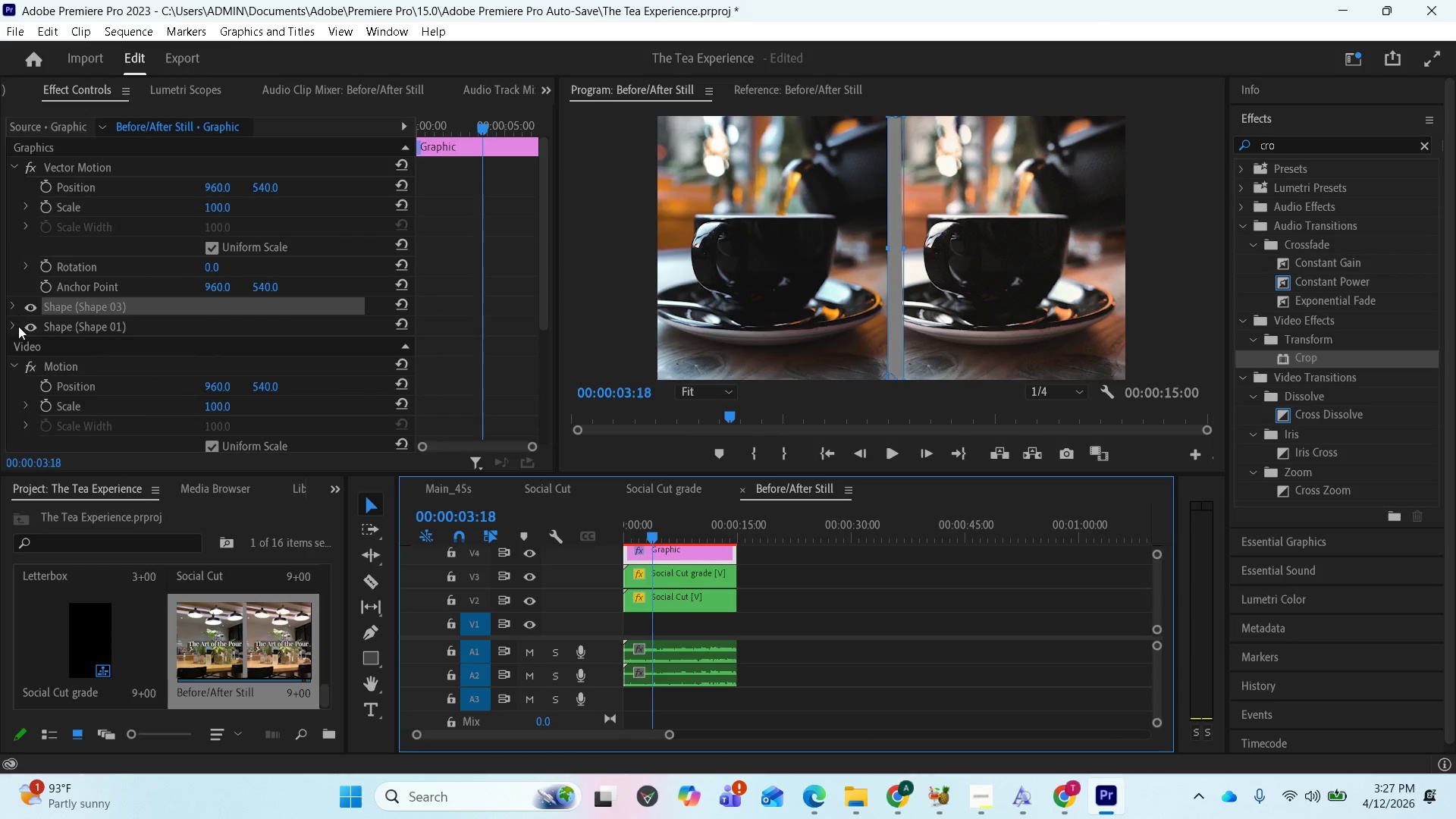 
left_click([15, 325])
 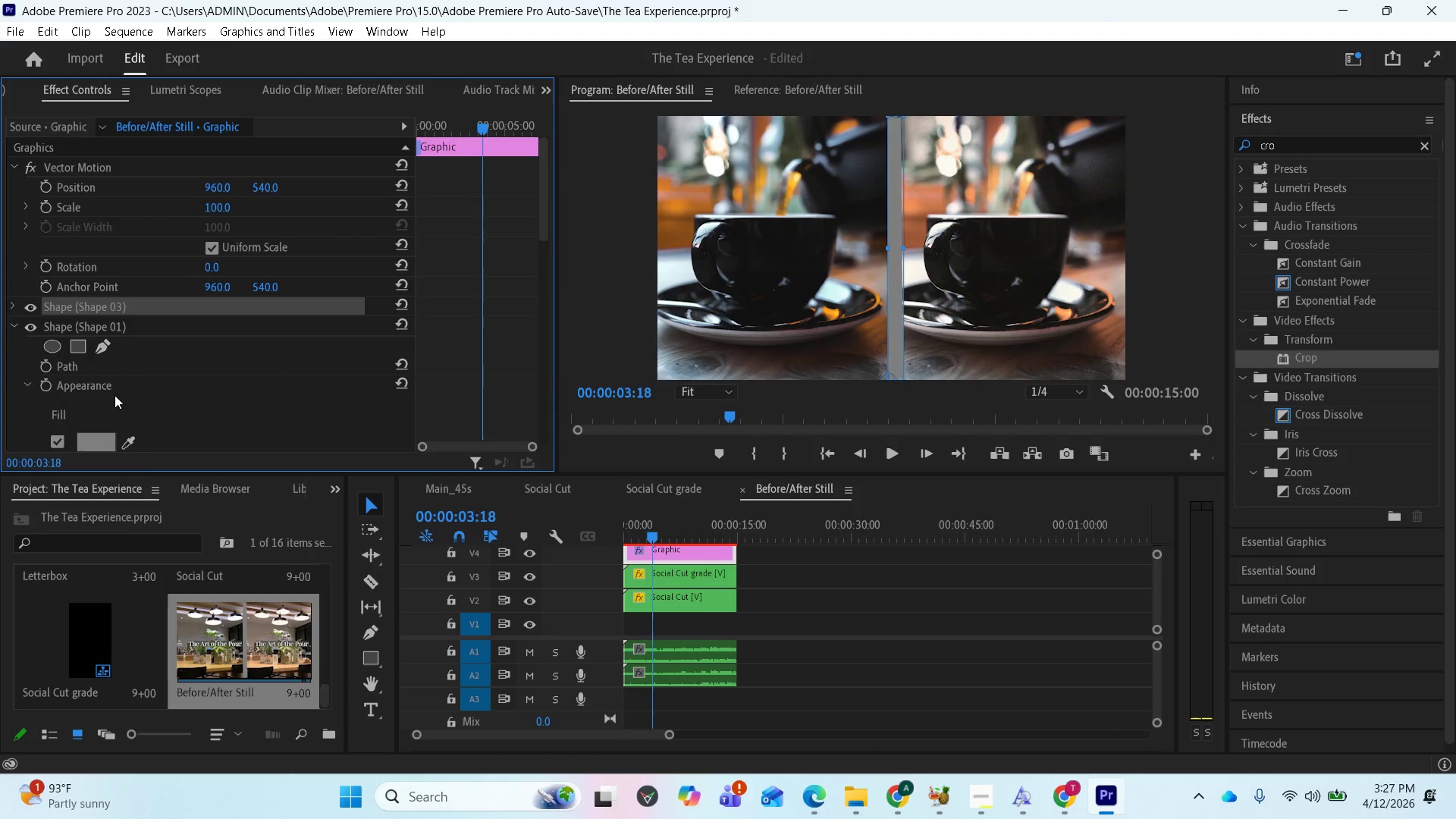 
scroll: coordinate [206, 381], scroll_direction: down, amount: 9.0
 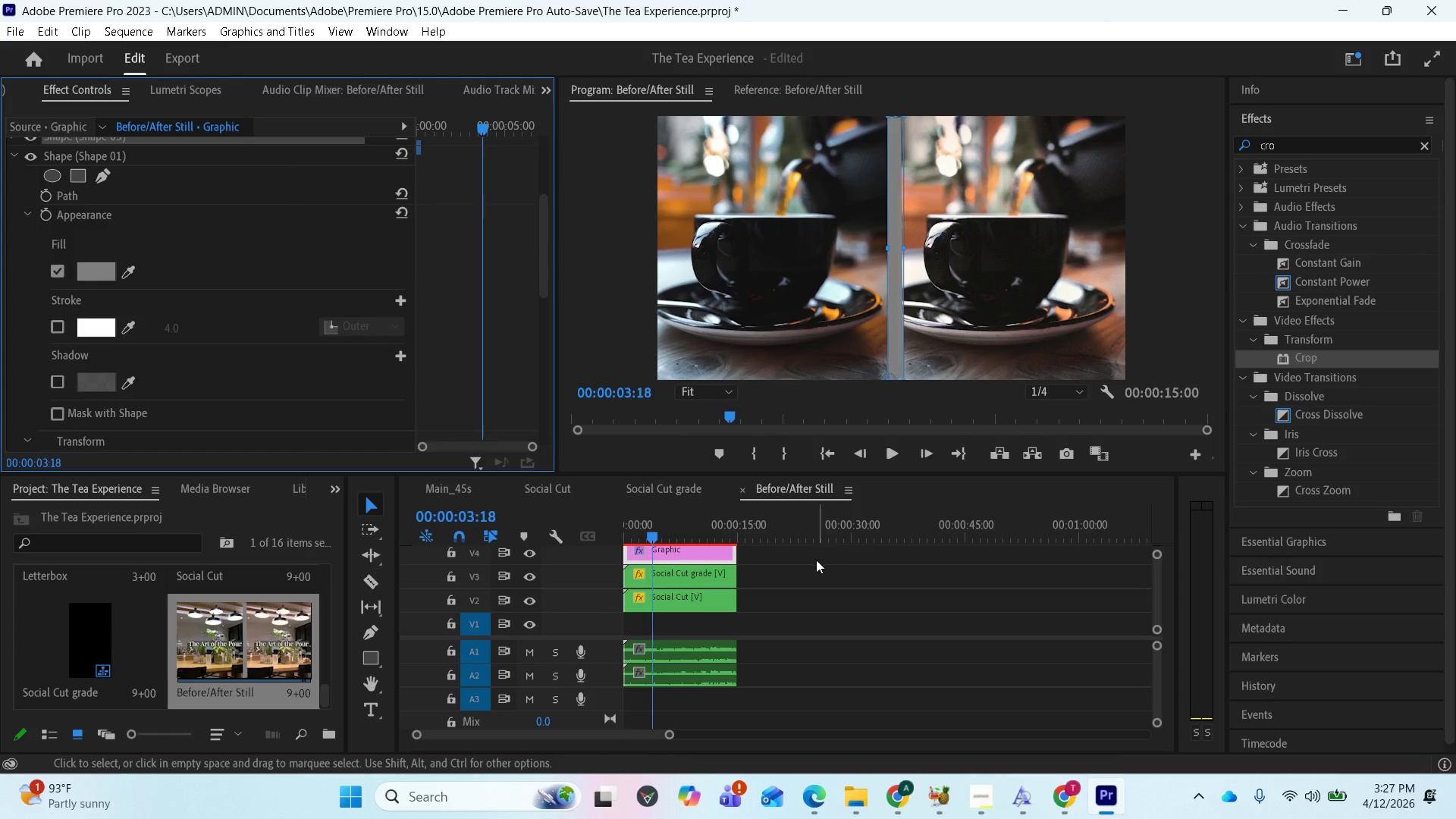 
key(Control+Z)
 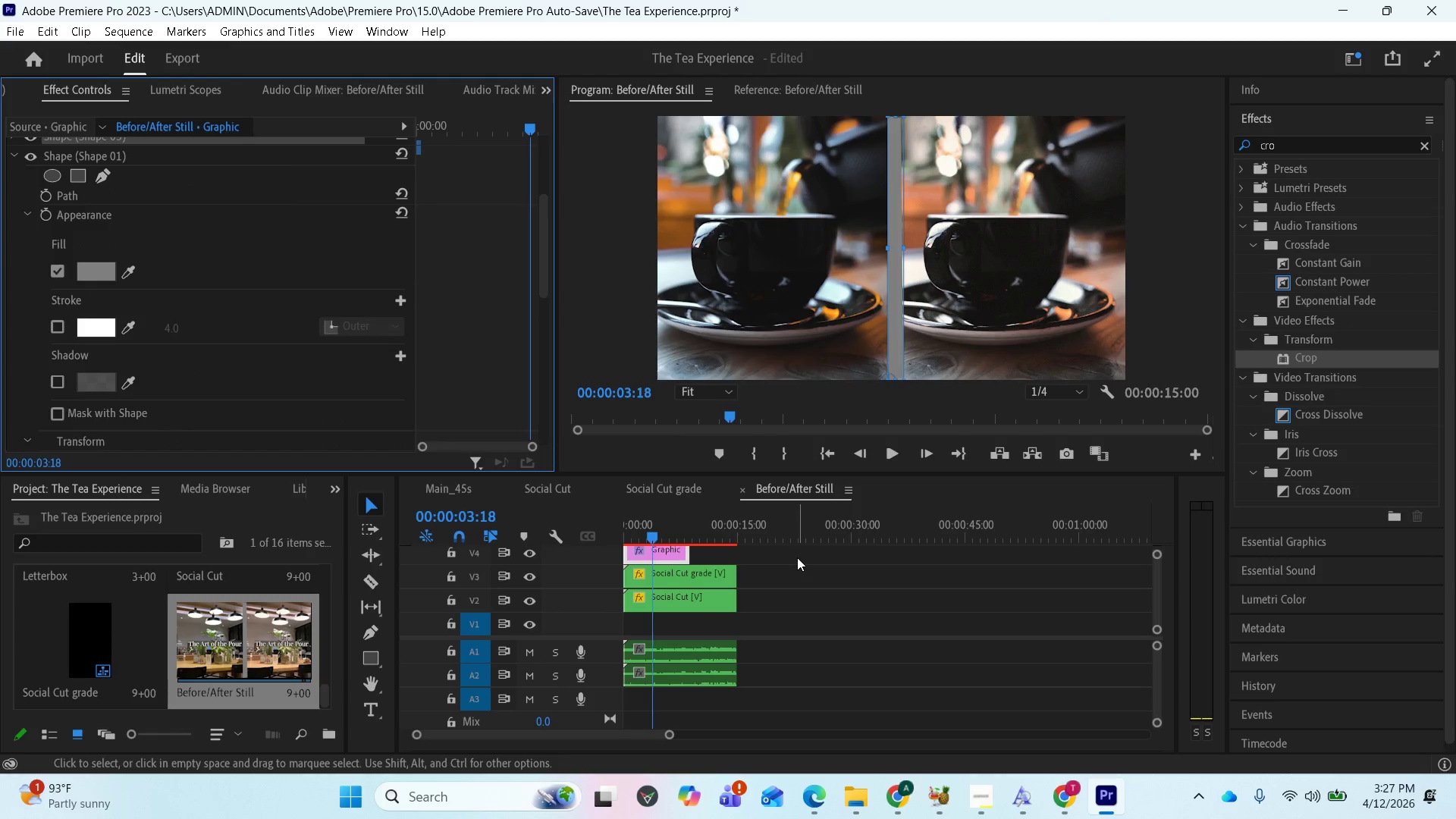 
key(Control+Z)
 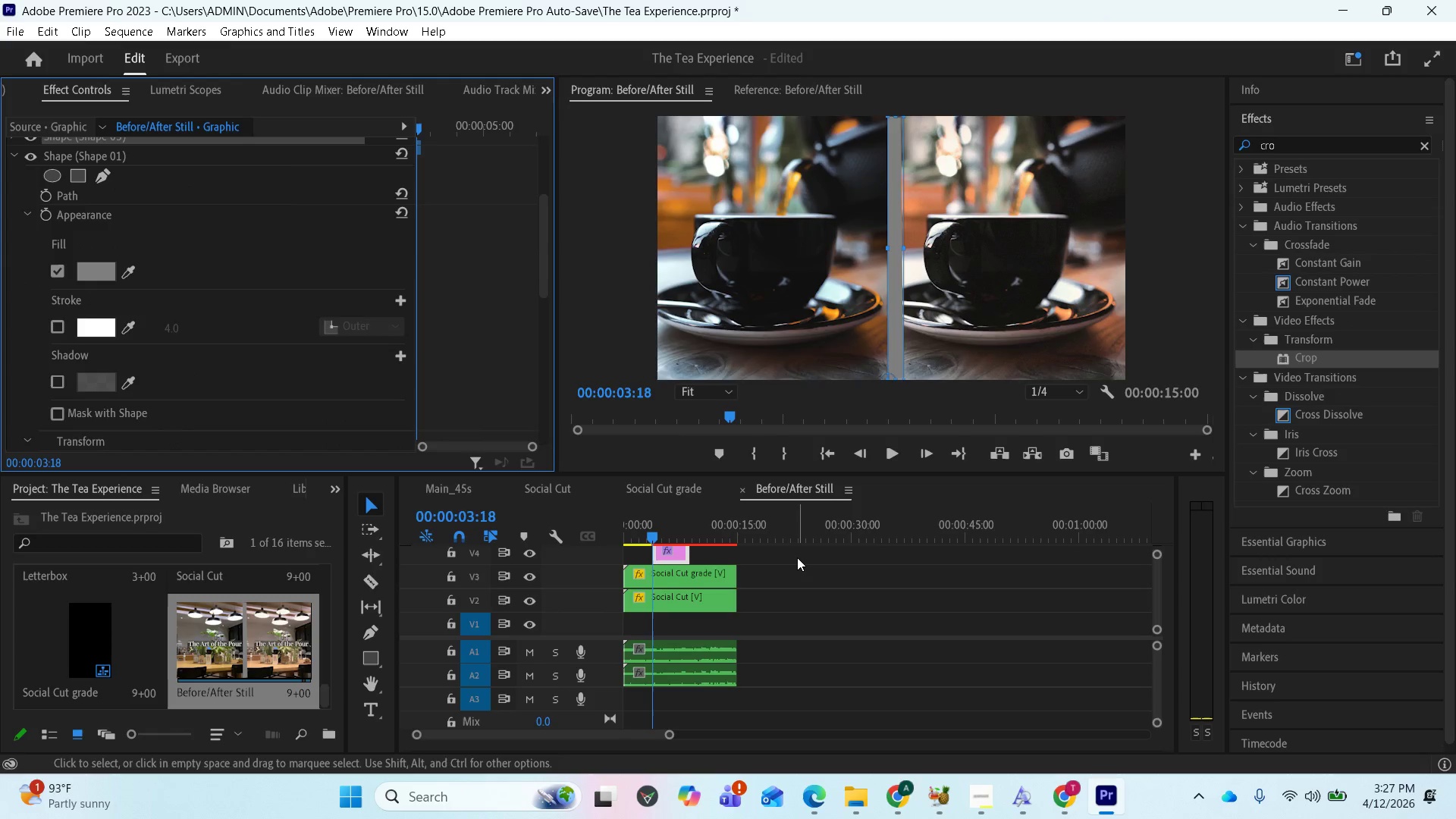 
key(Control+Z)
 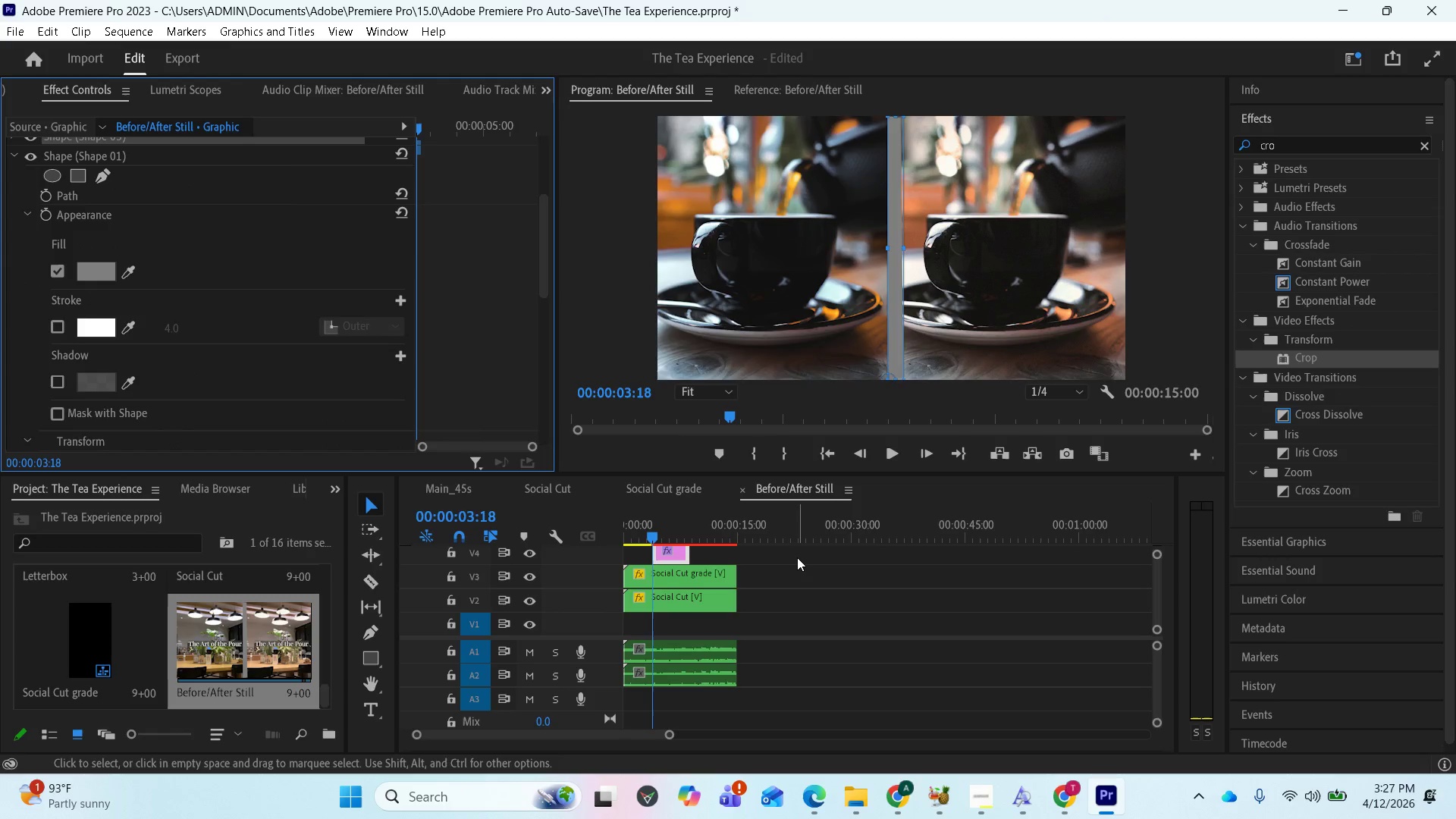 
key(Control+Z)
 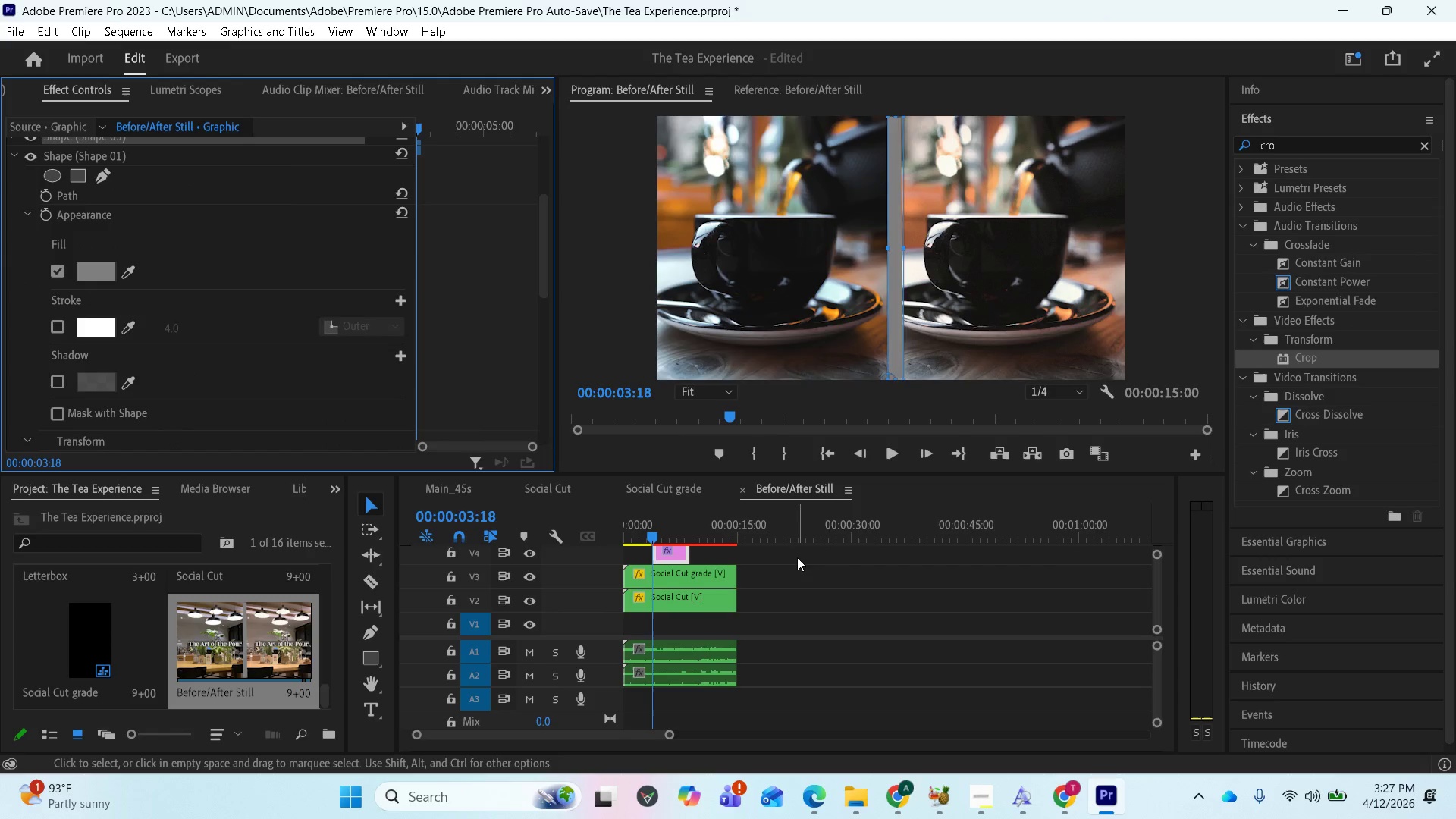 
key(Control+Z)
 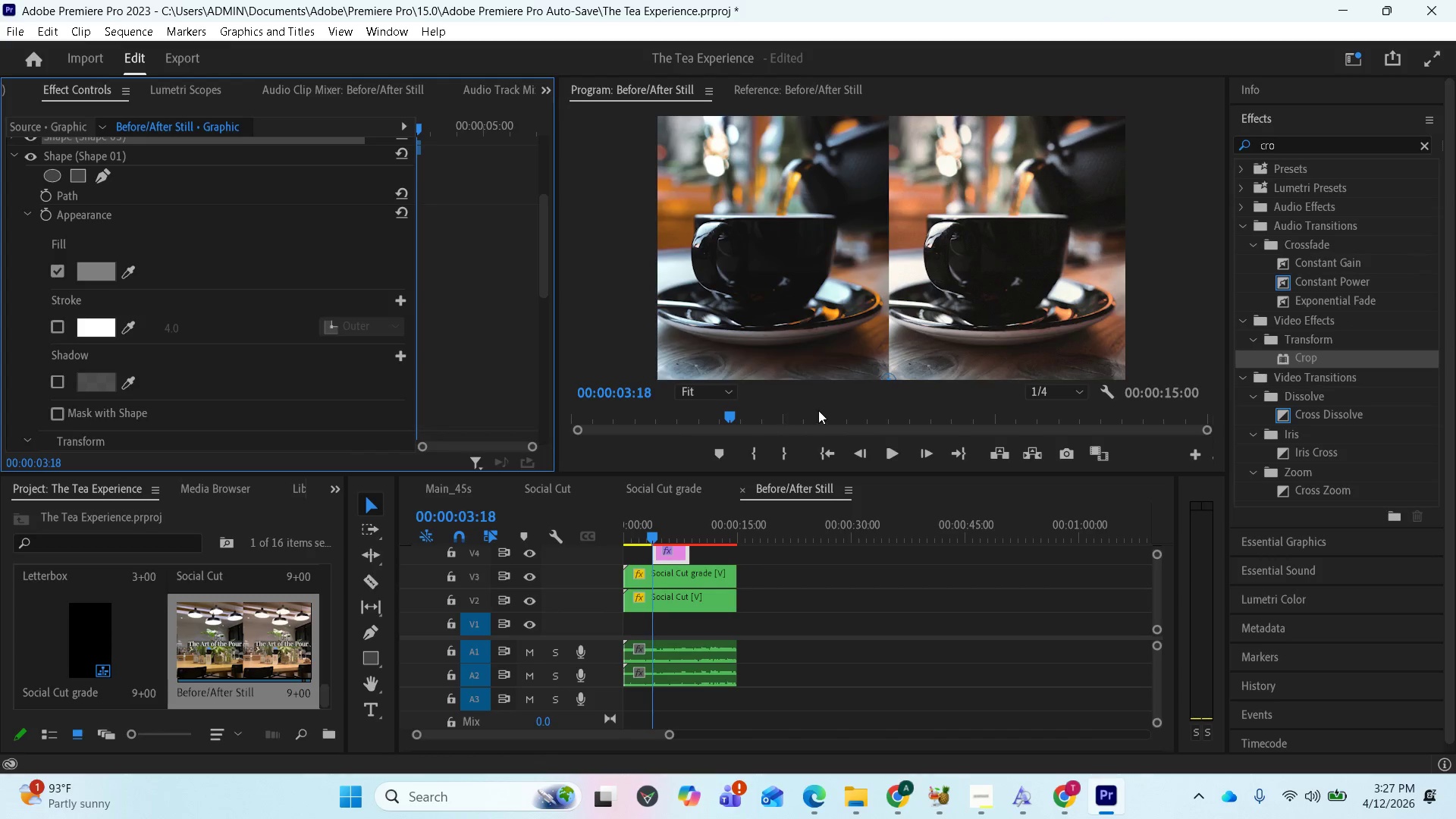 
key(Control+Z)
 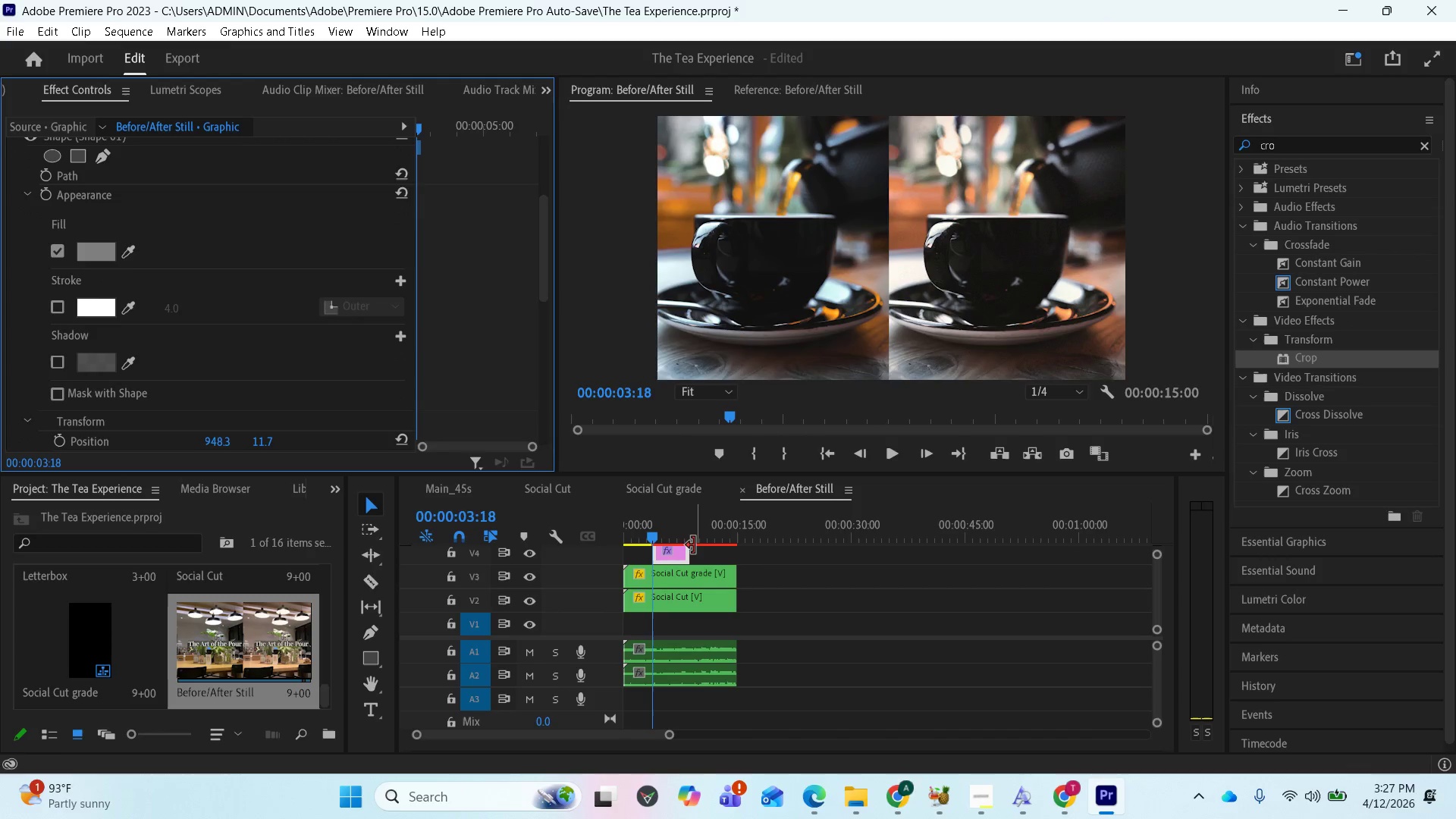 
key(Control+Z)
 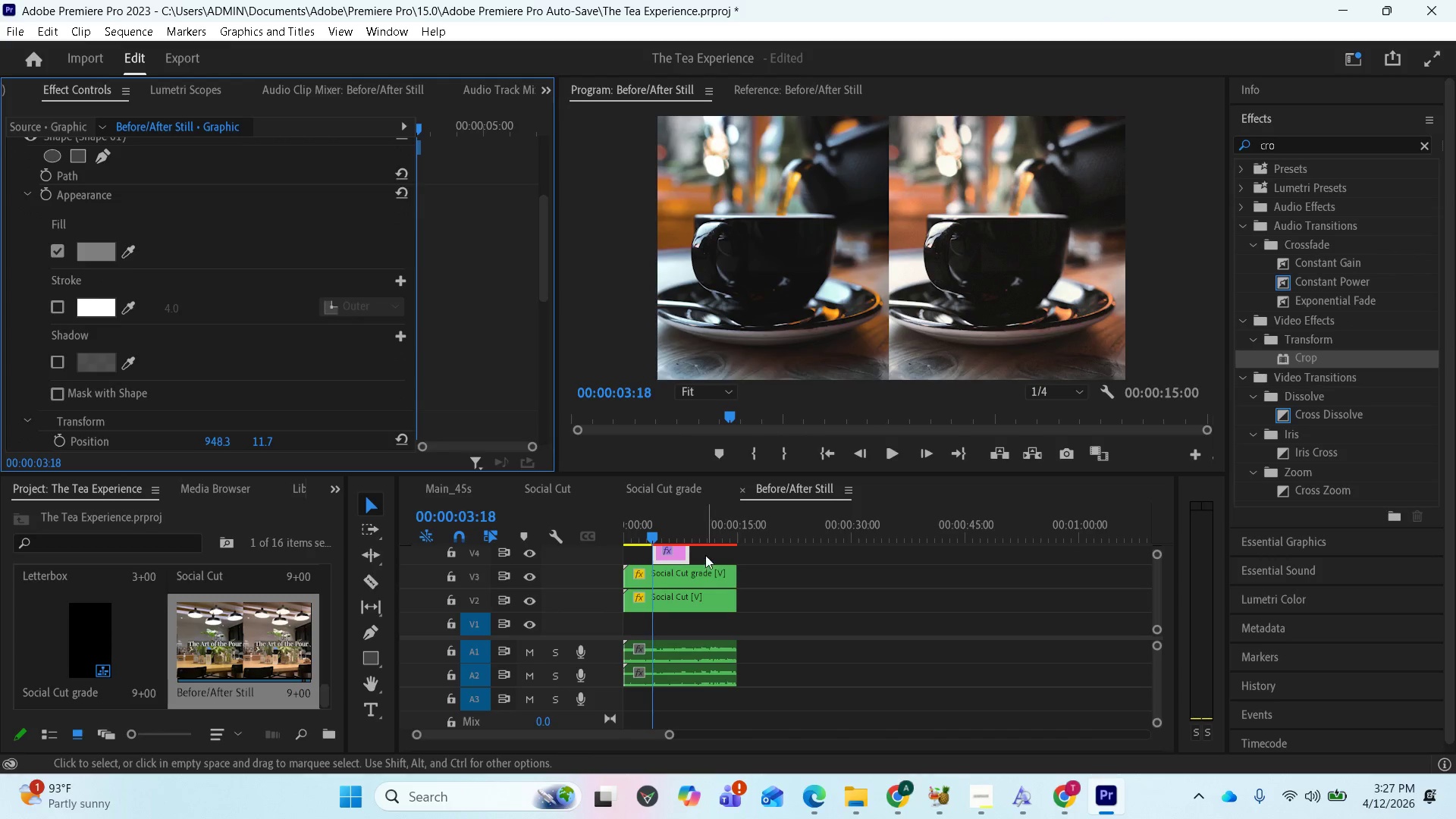 
key(Control+Z)
 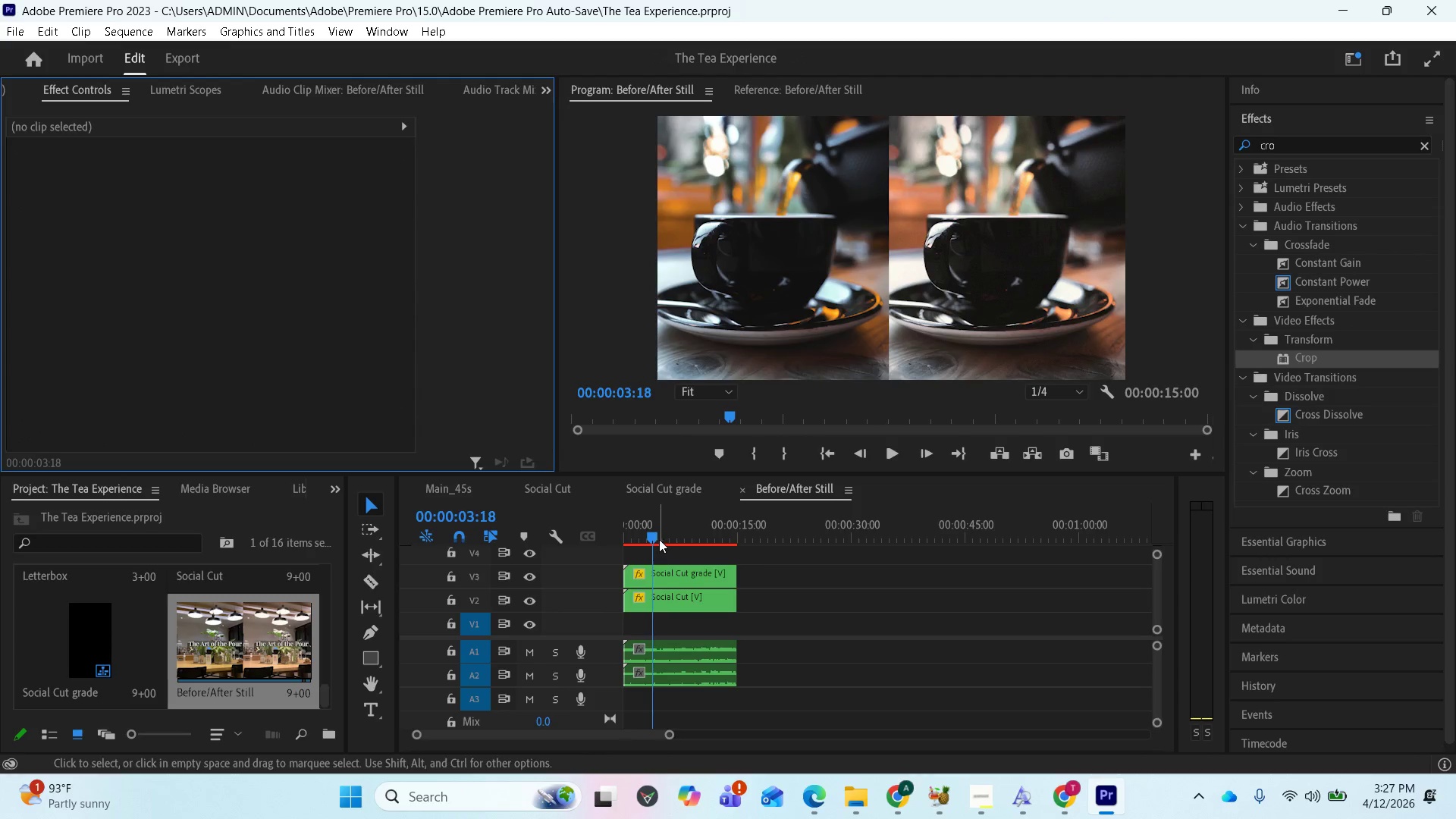 
left_click_drag(start_coordinate=[651, 532], to_coordinate=[617, 529])
 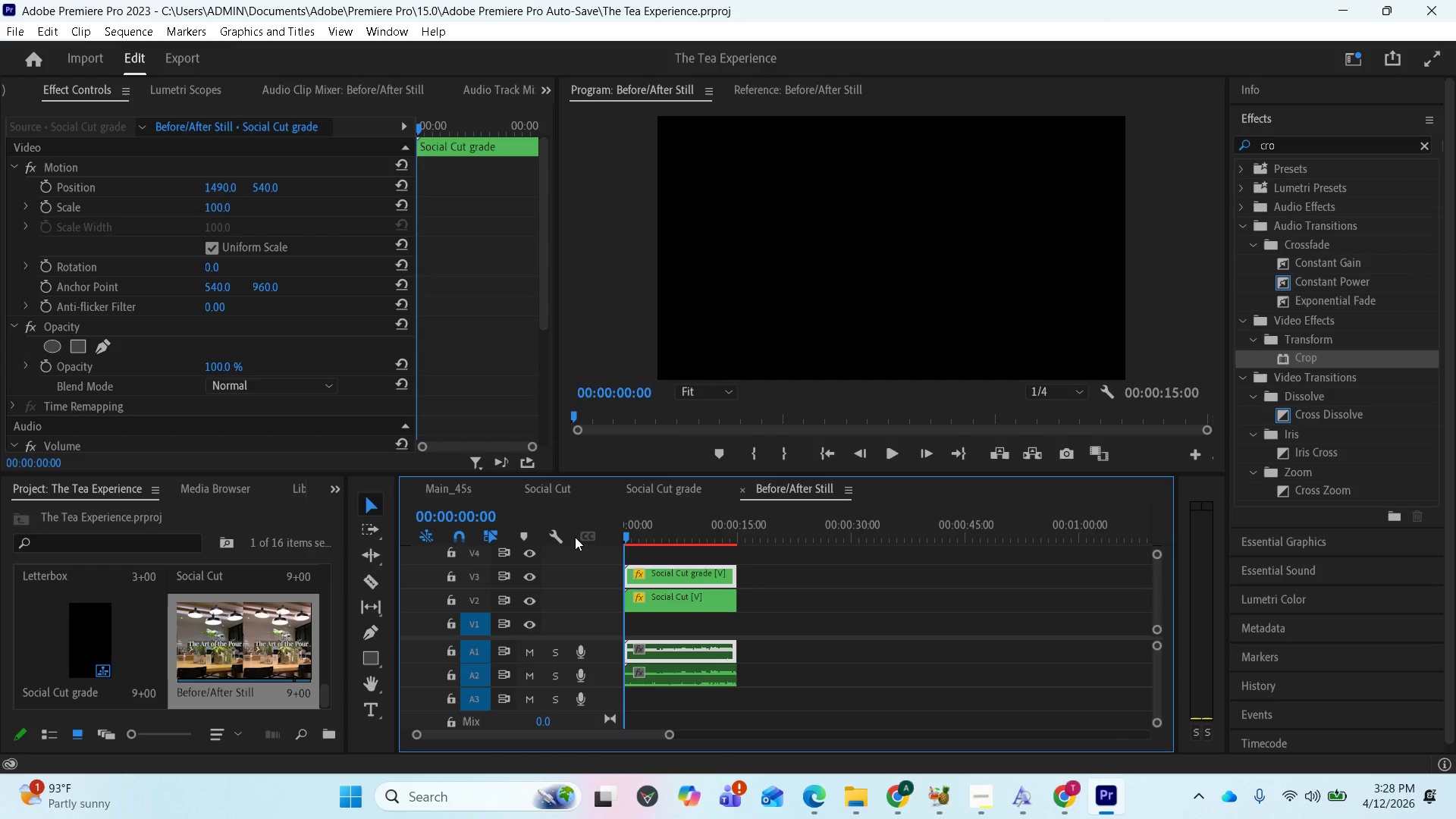 
left_click_drag(start_coordinate=[626, 535], to_coordinate=[659, 535])
 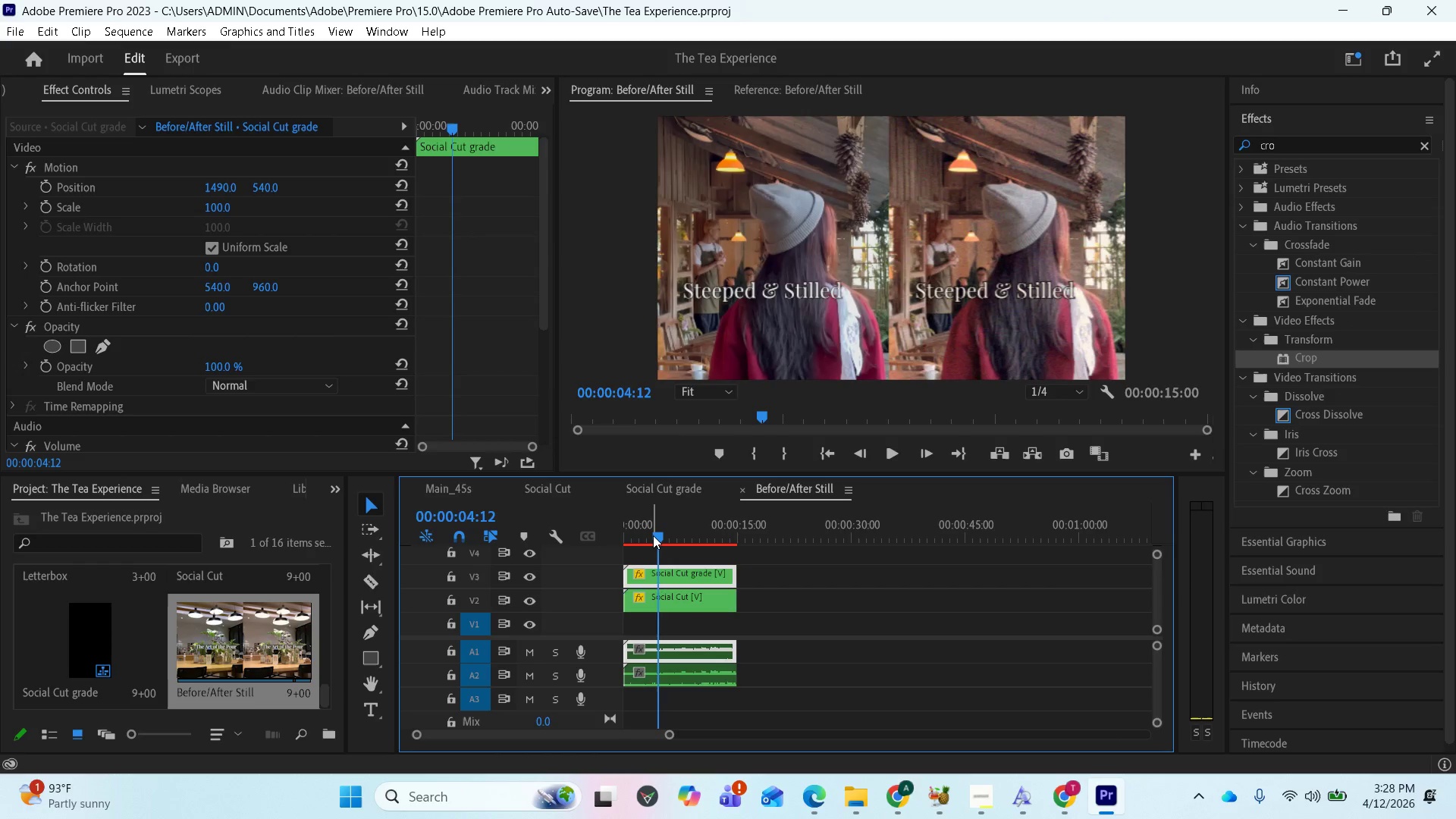 
left_click_drag(start_coordinate=[653, 535], to_coordinate=[665, 537])
 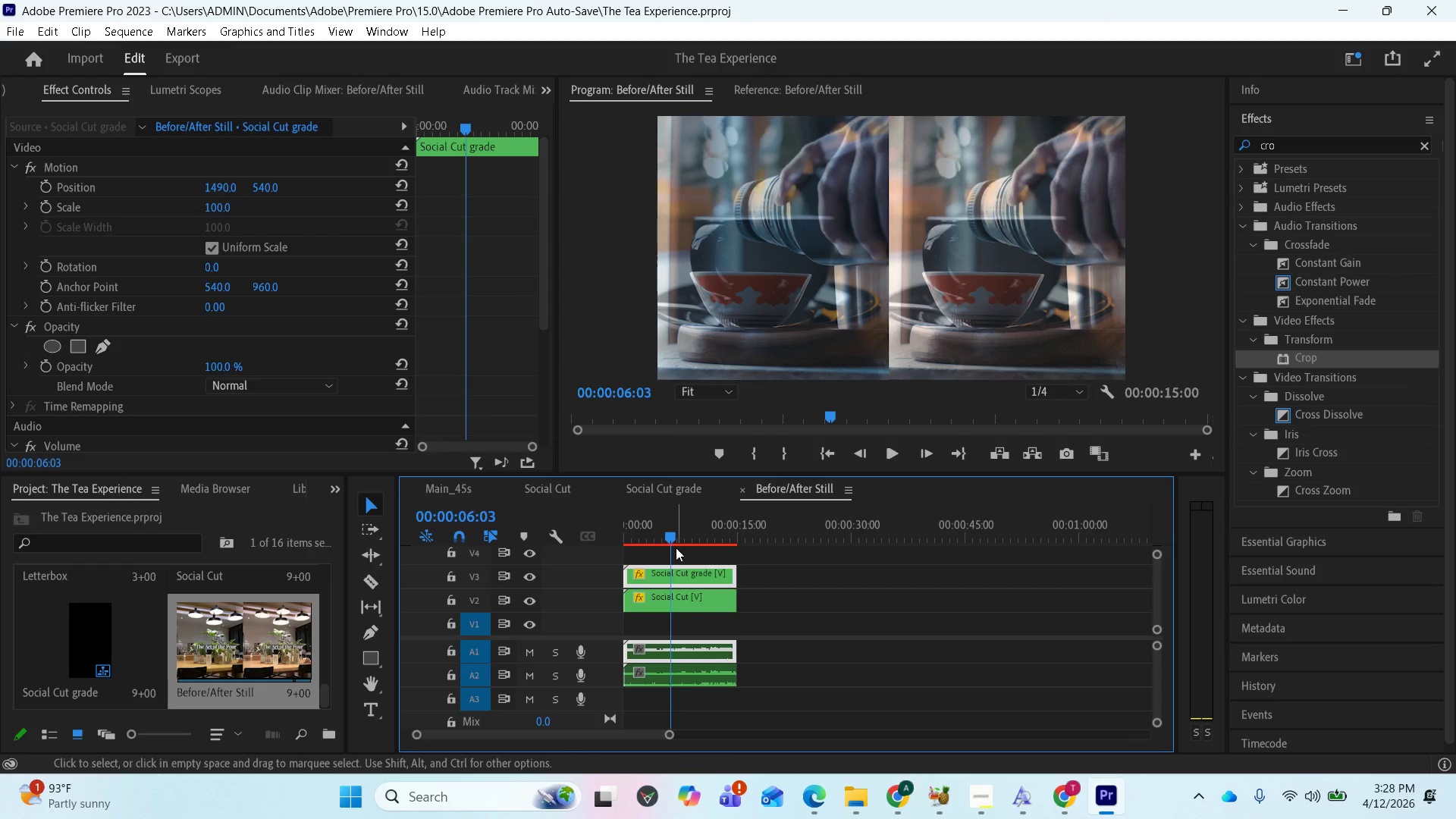 
left_click_drag(start_coordinate=[671, 536], to_coordinate=[654, 535])
 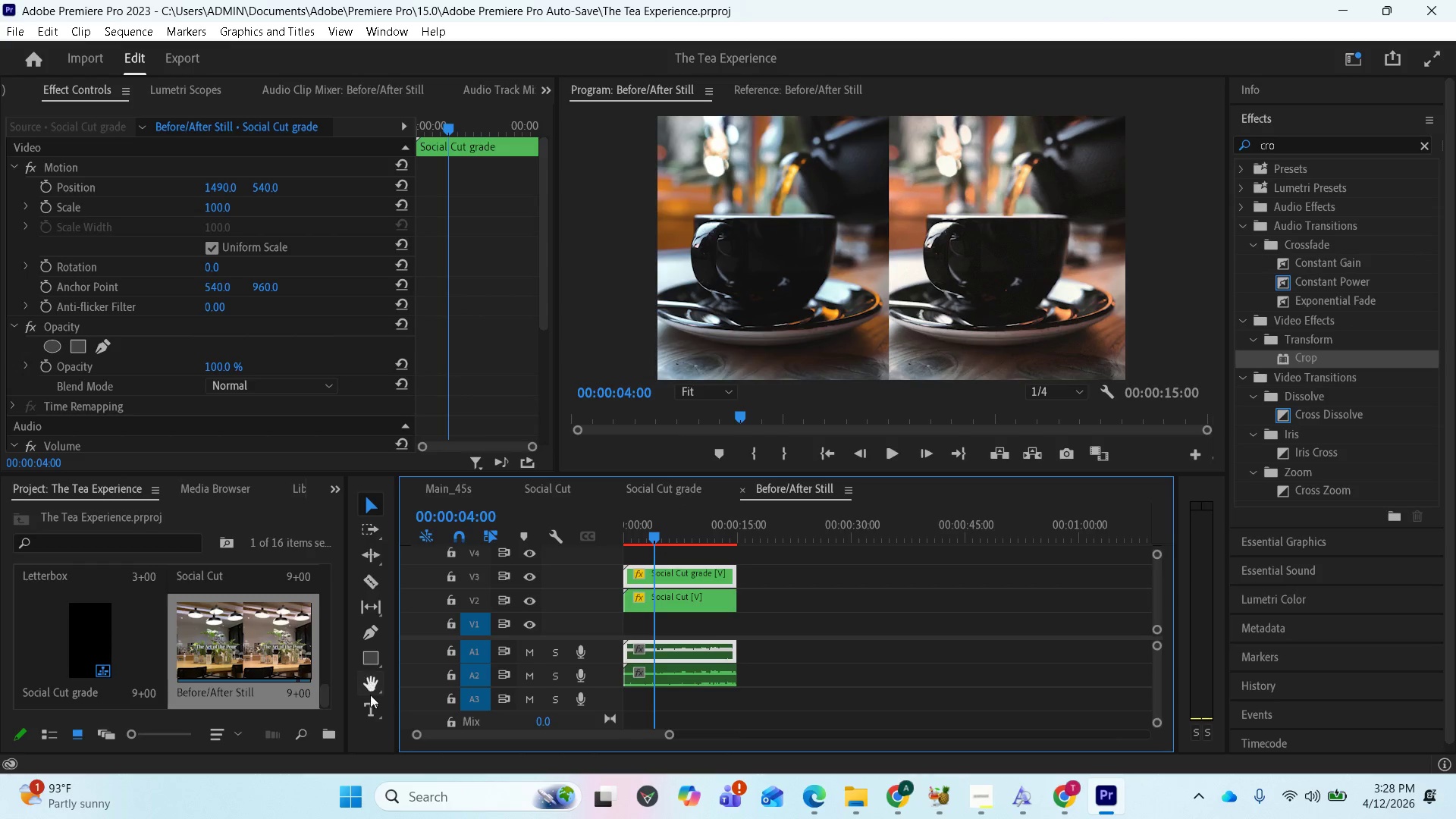 
left_click([370, 635])
 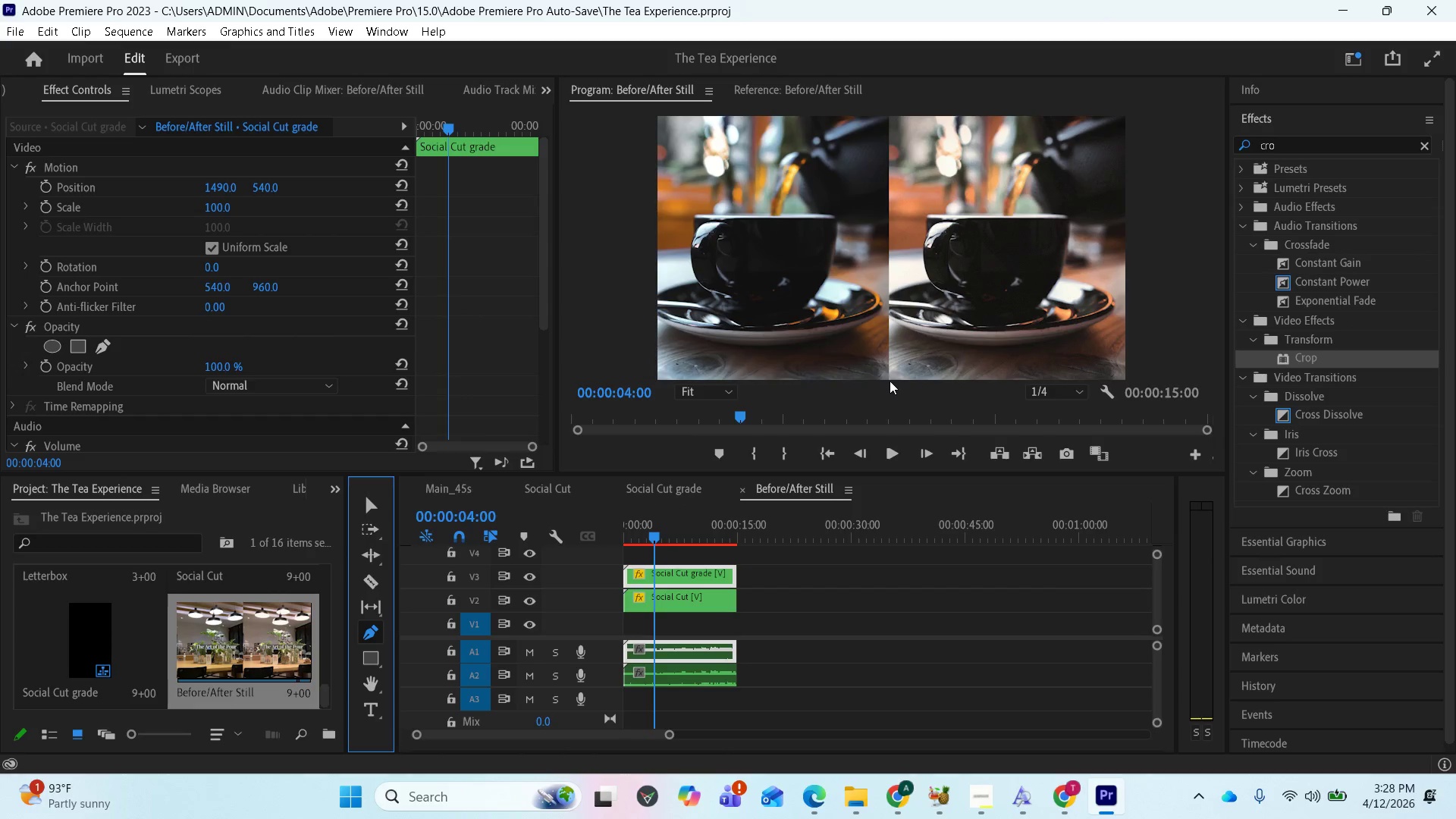 
left_click([890, 378])
 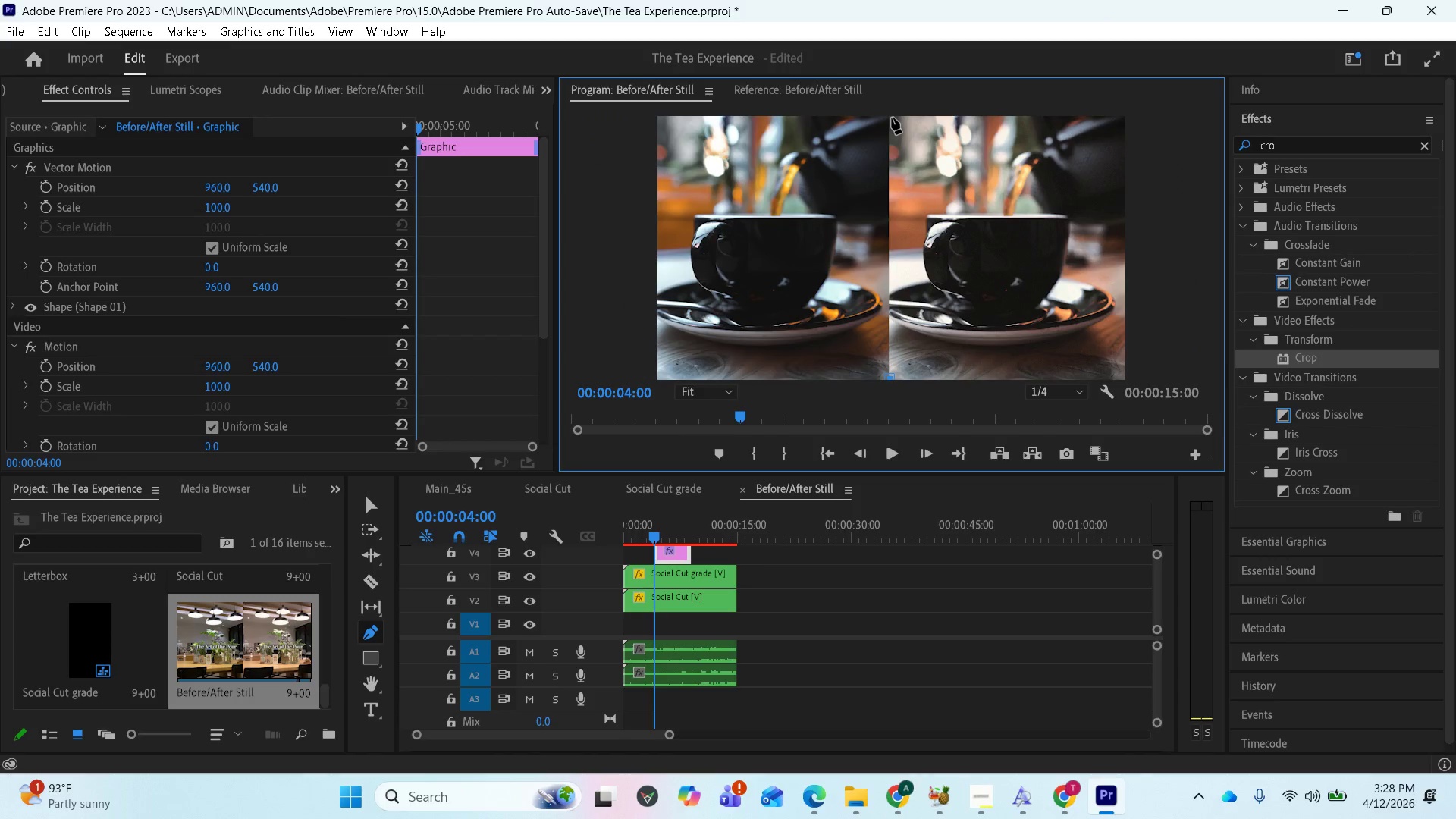 
left_click([892, 118])
 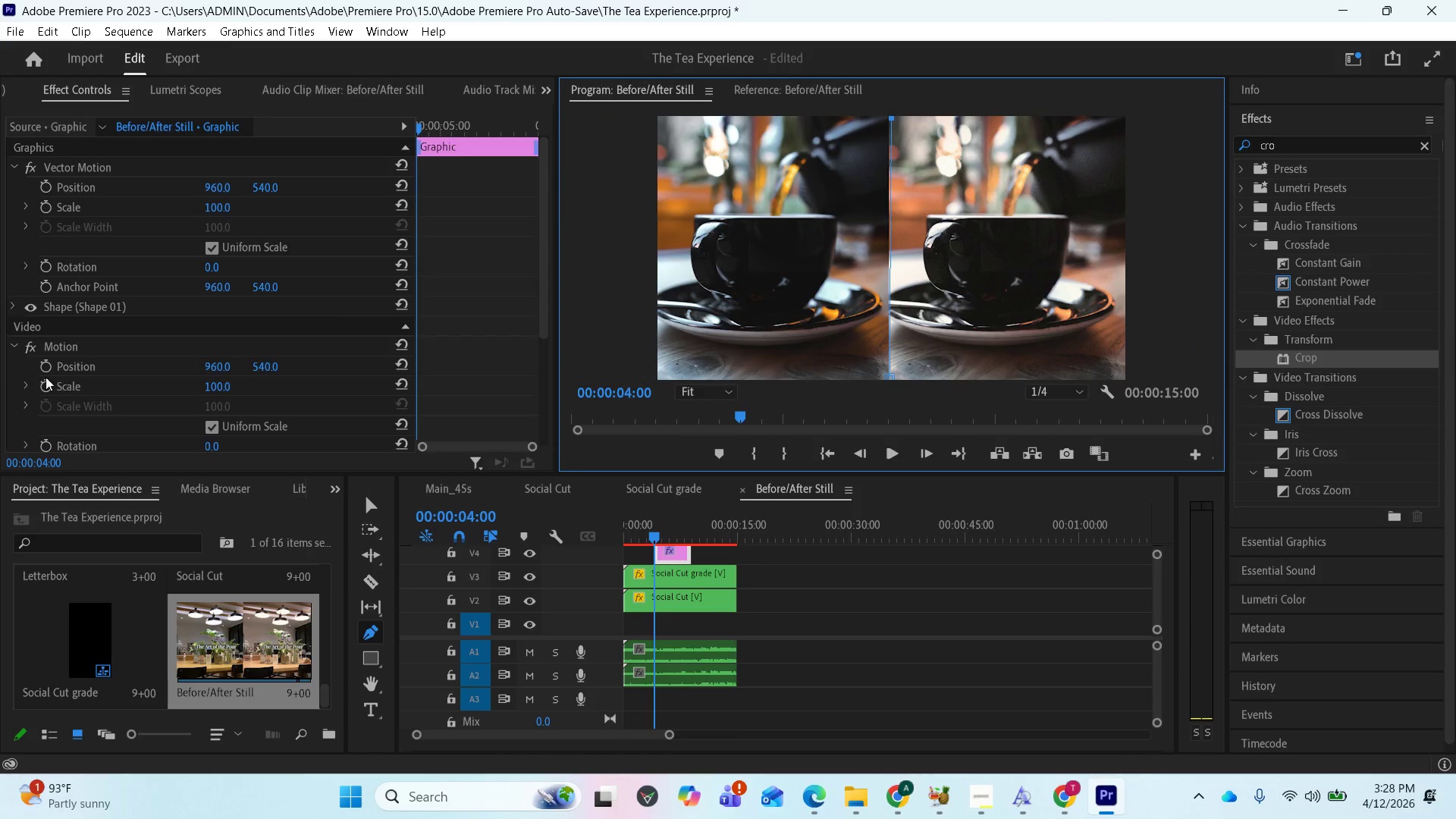 
left_click([12, 304])
 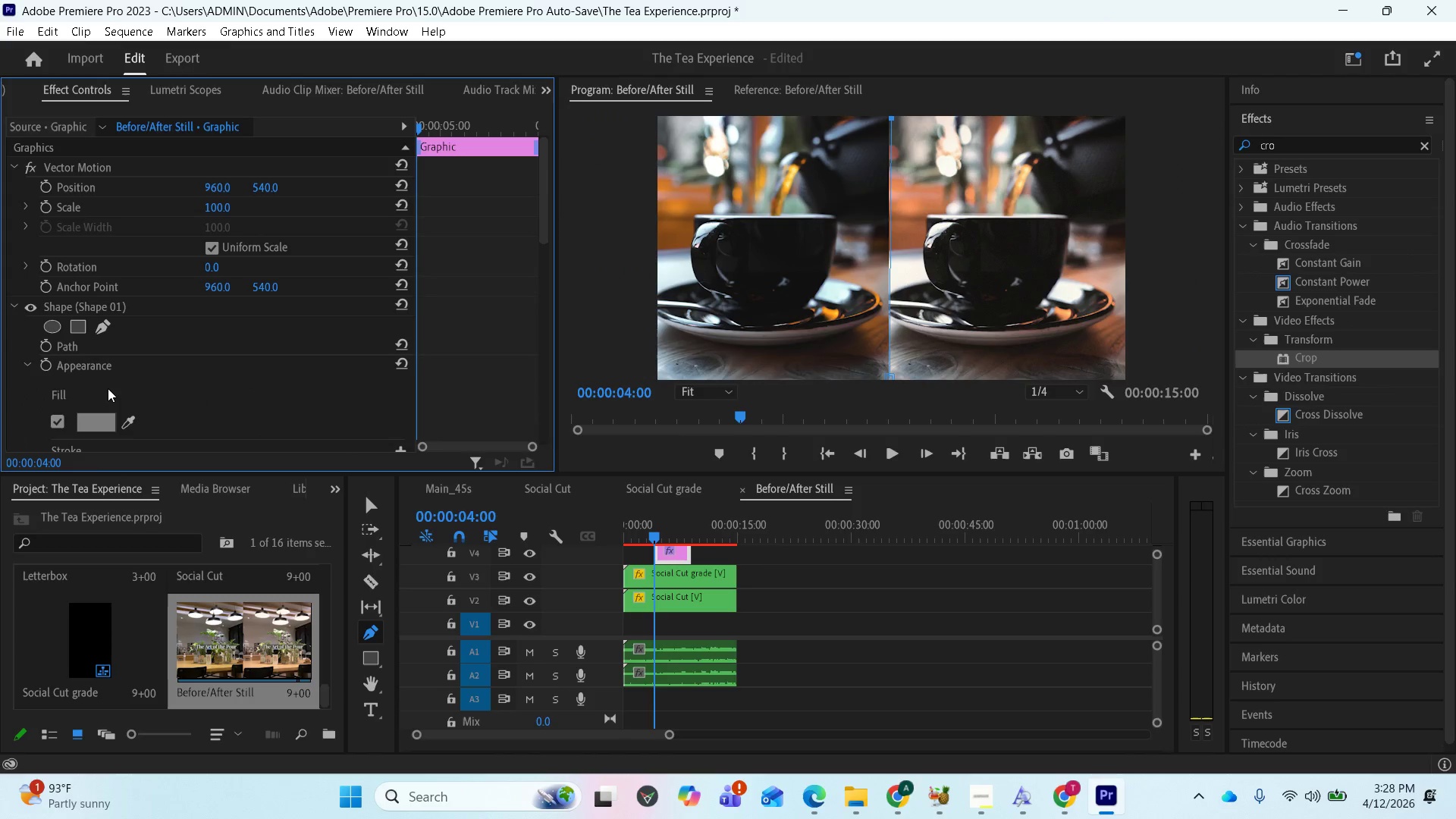 
scroll: coordinate [98, 387], scroll_direction: down, amount: 5.0
 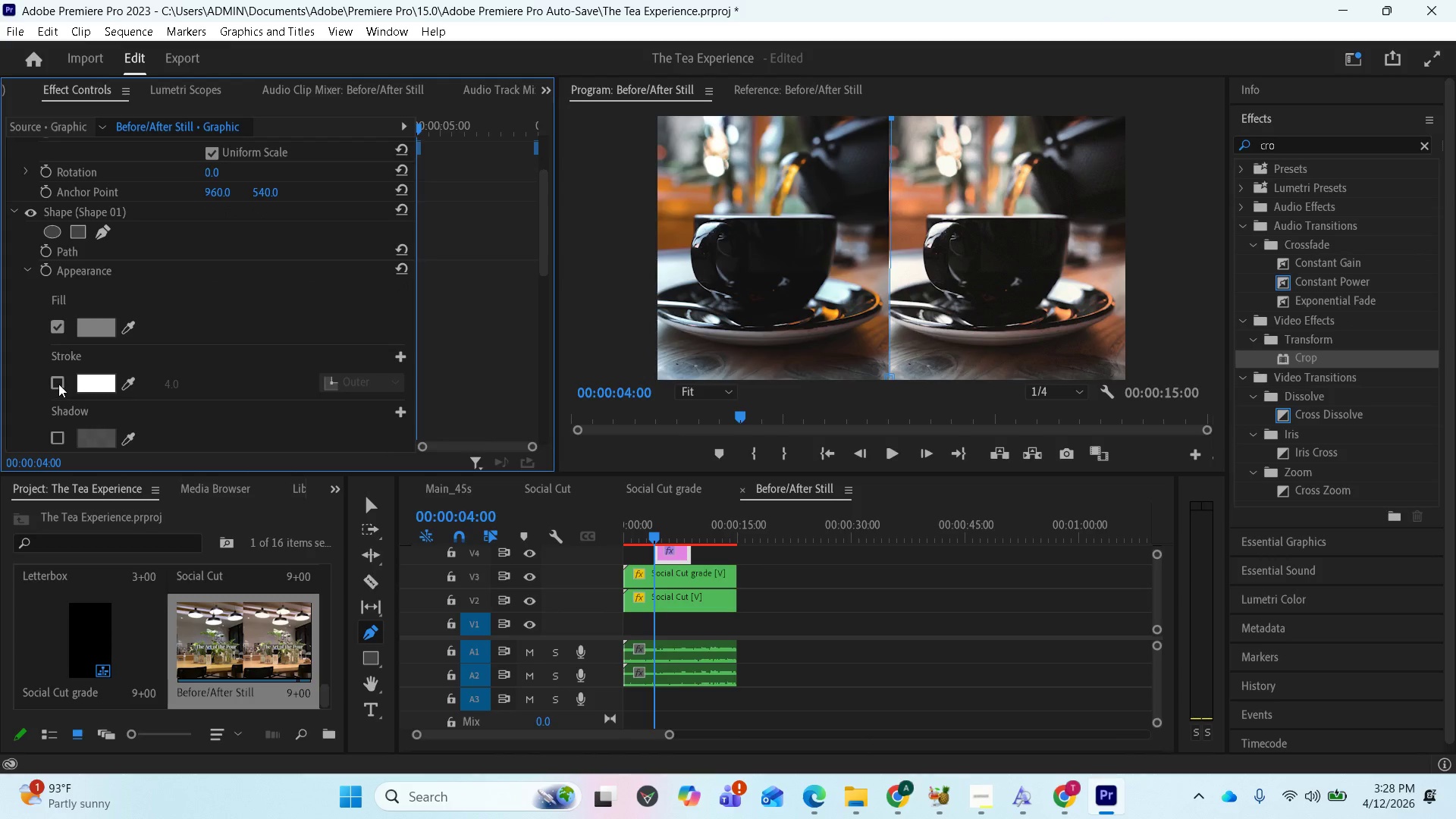 
left_click([58, 384])
 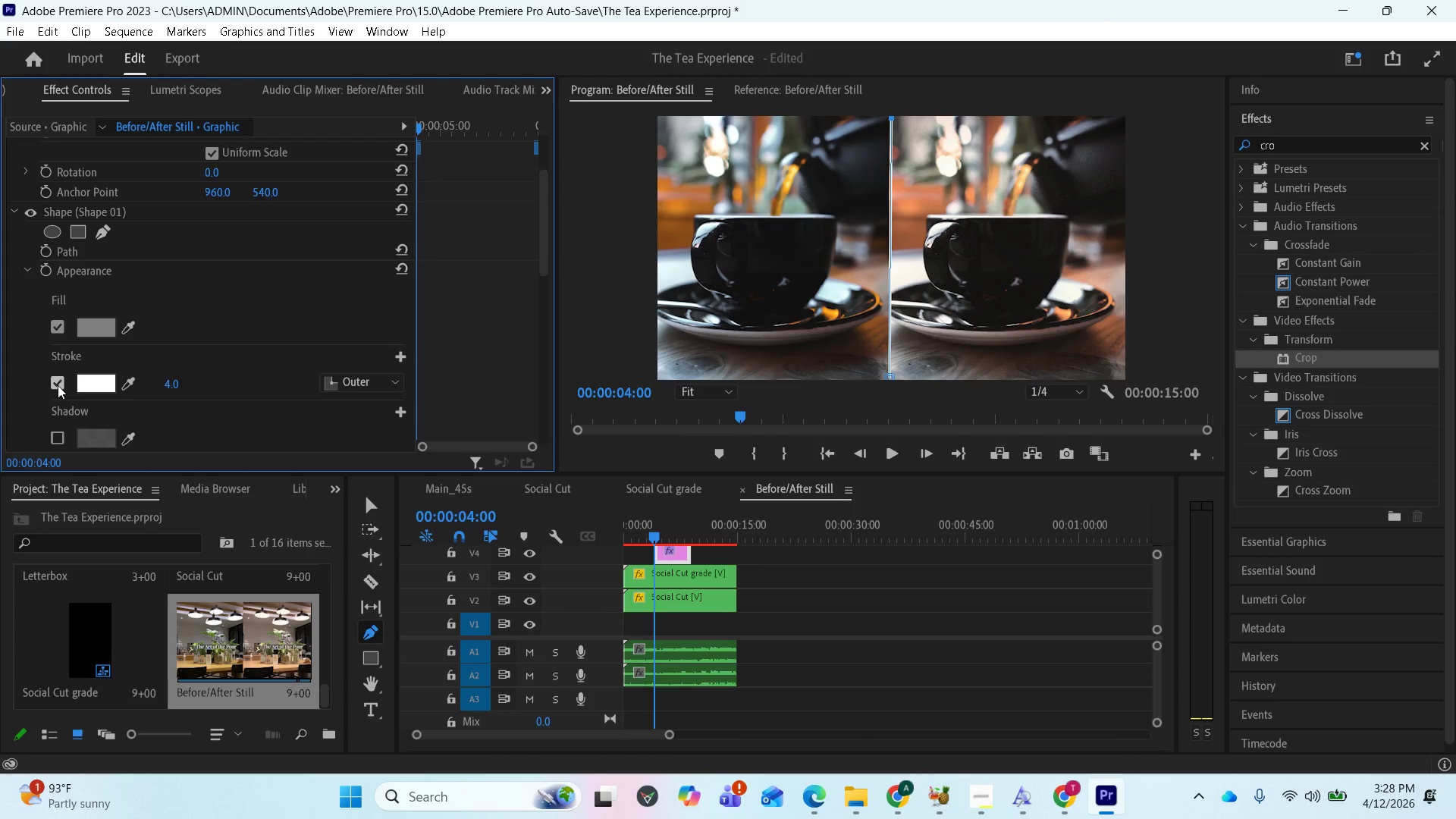 
scroll: coordinate [65, 404], scroll_direction: down, amount: 8.0
 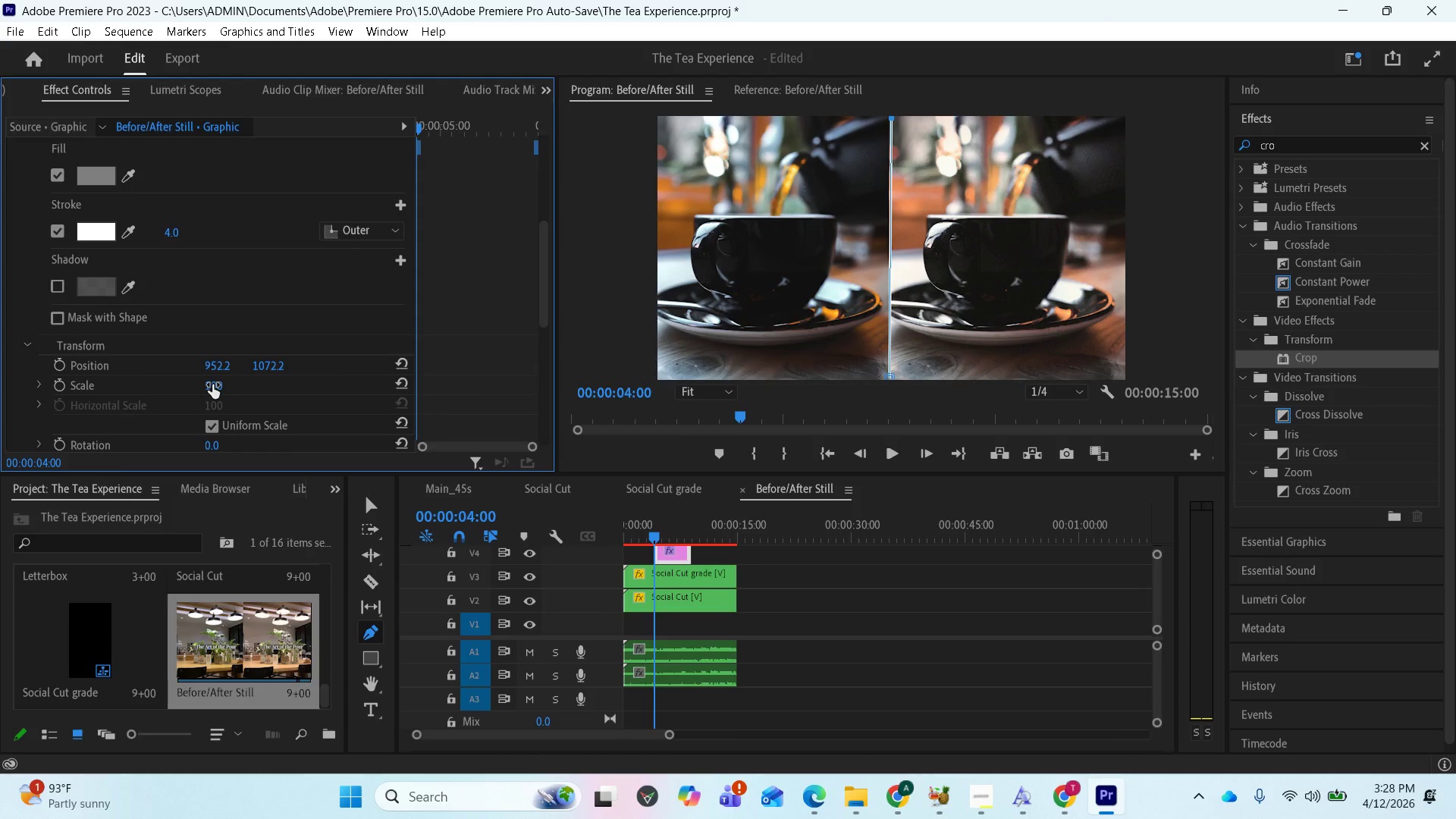 
left_click_drag(start_coordinate=[214, 385], to_coordinate=[522, 406])
 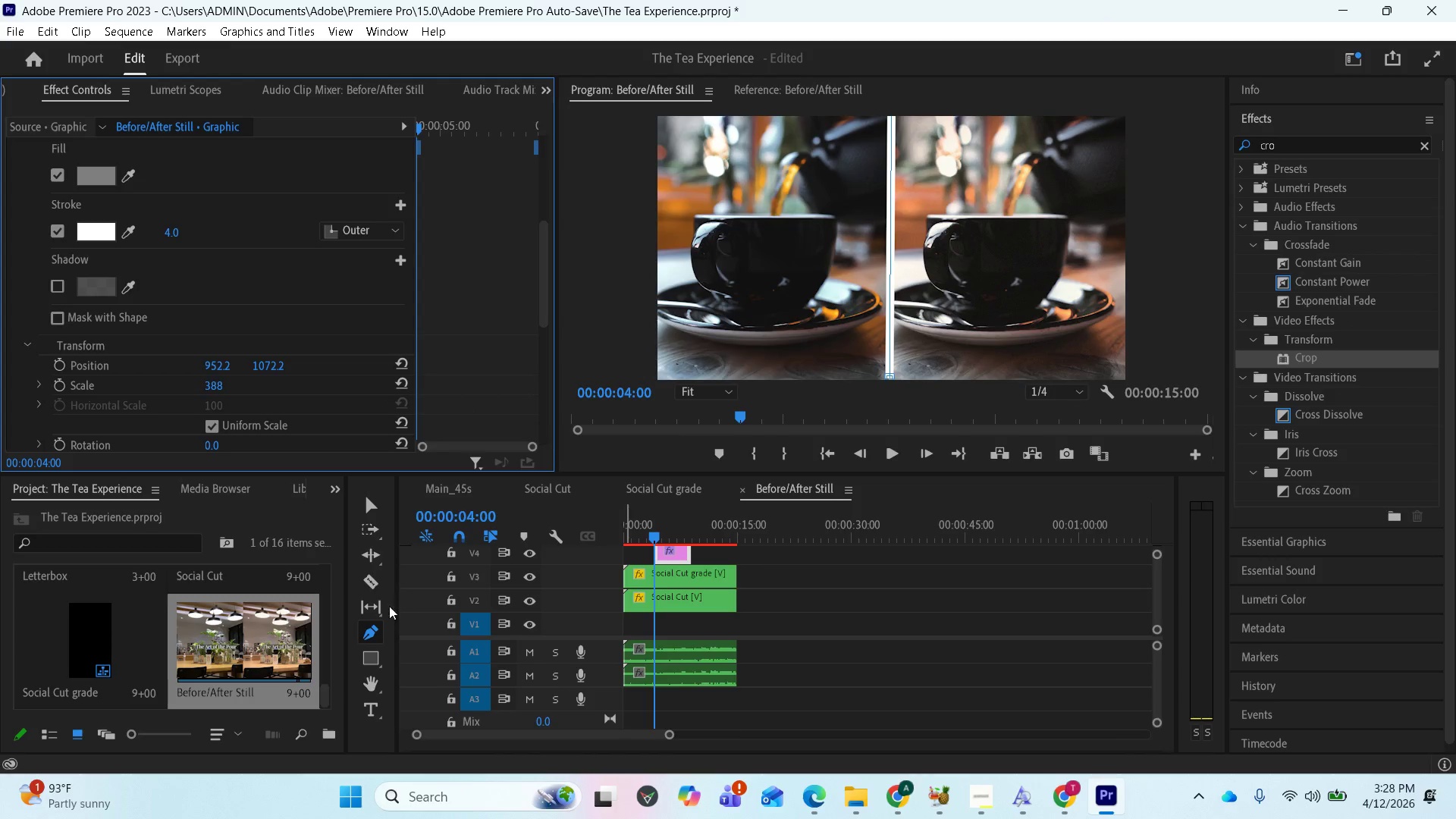 
mouse_move([375, 509])
 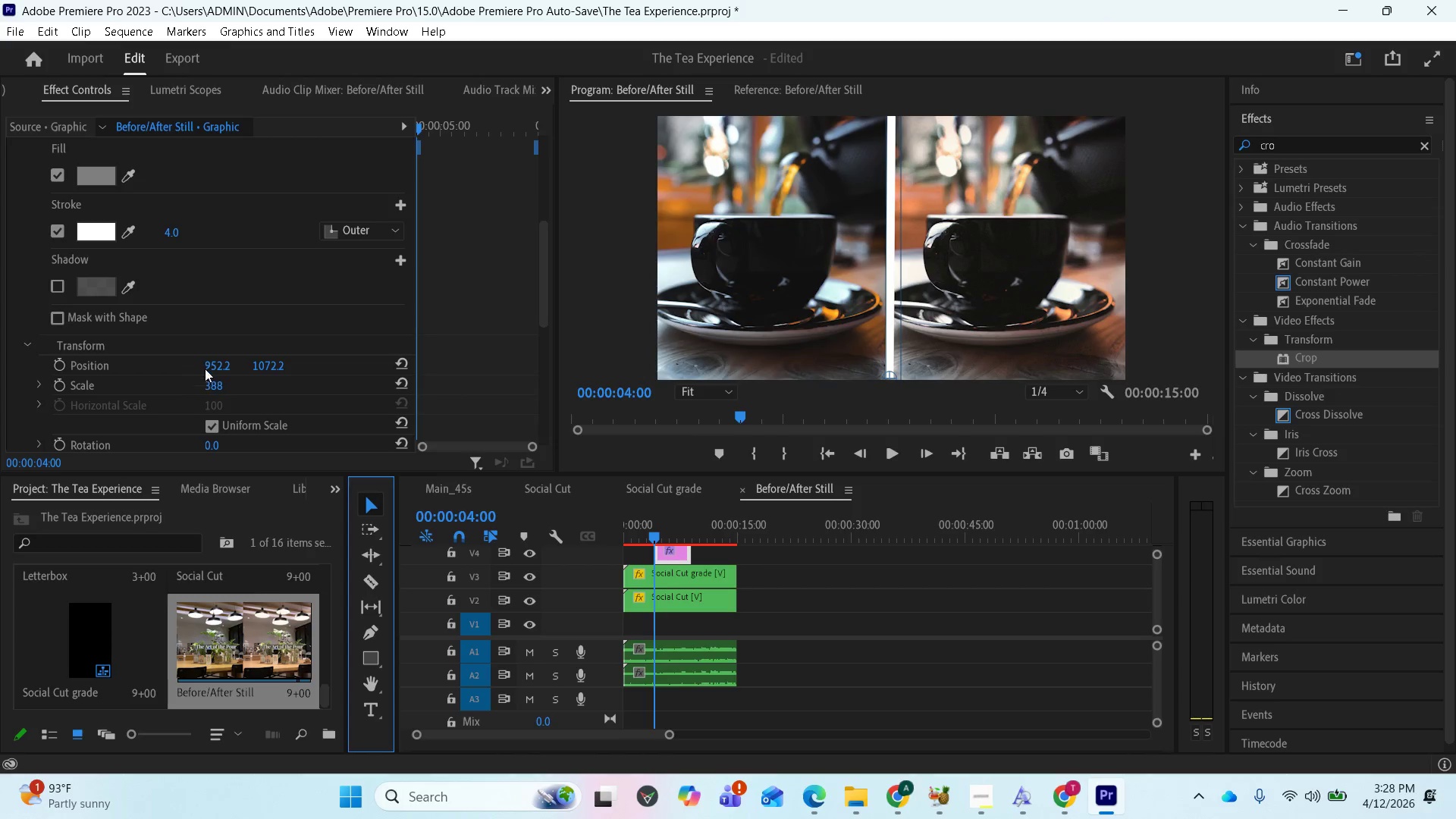 
left_click_drag(start_coordinate=[208, 366], to_coordinate=[174, 368])
 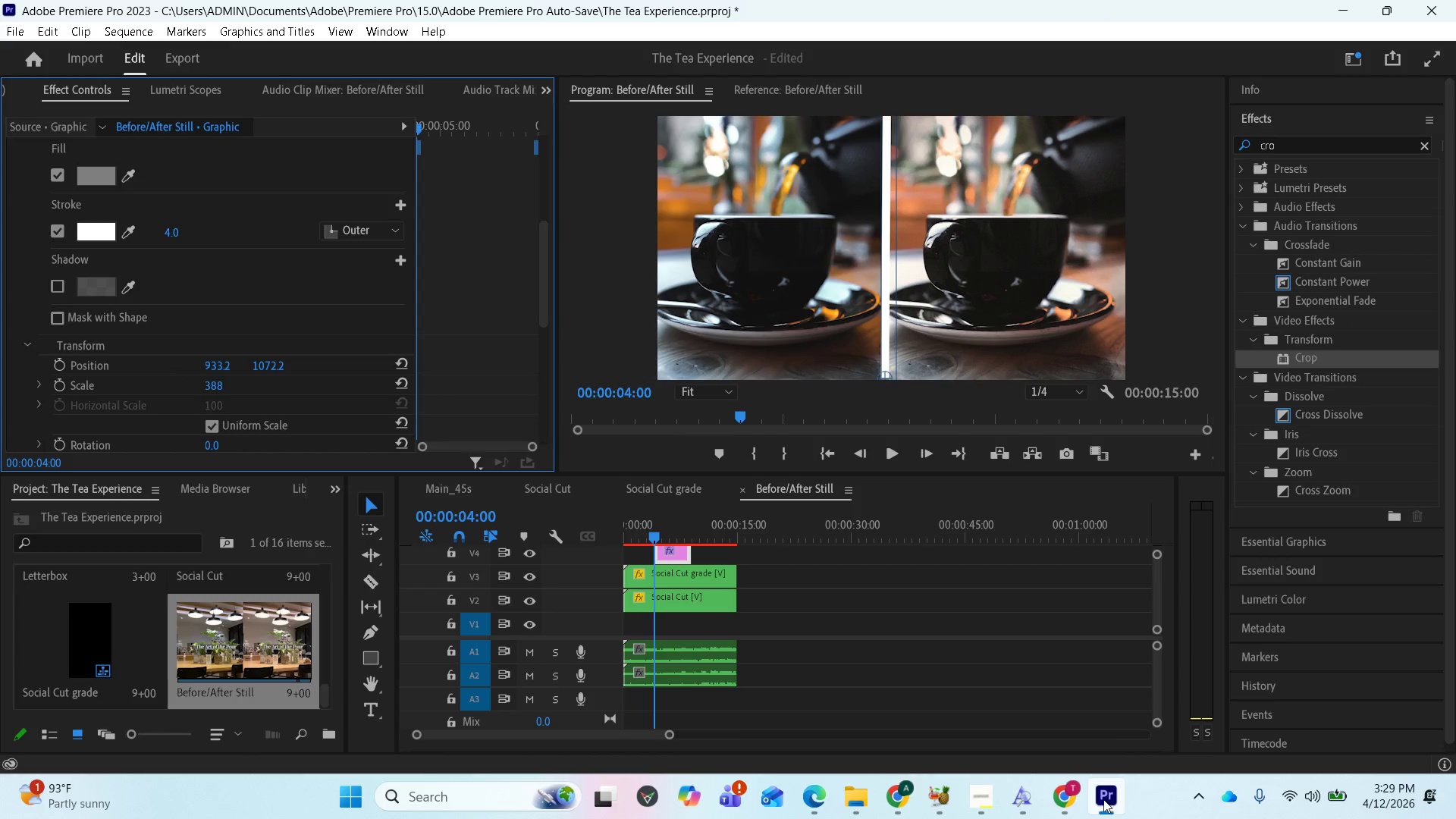 
left_click([981, 802])